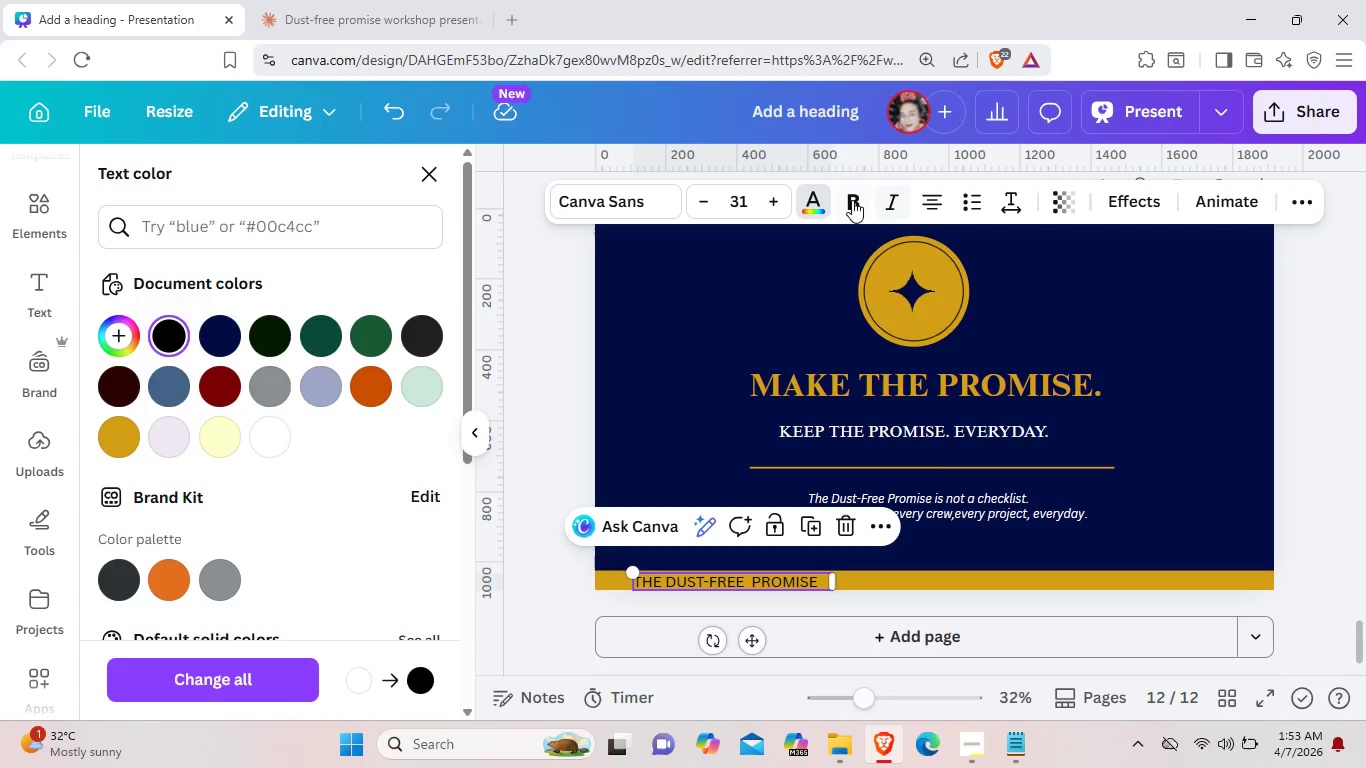 
left_click([852, 200])
 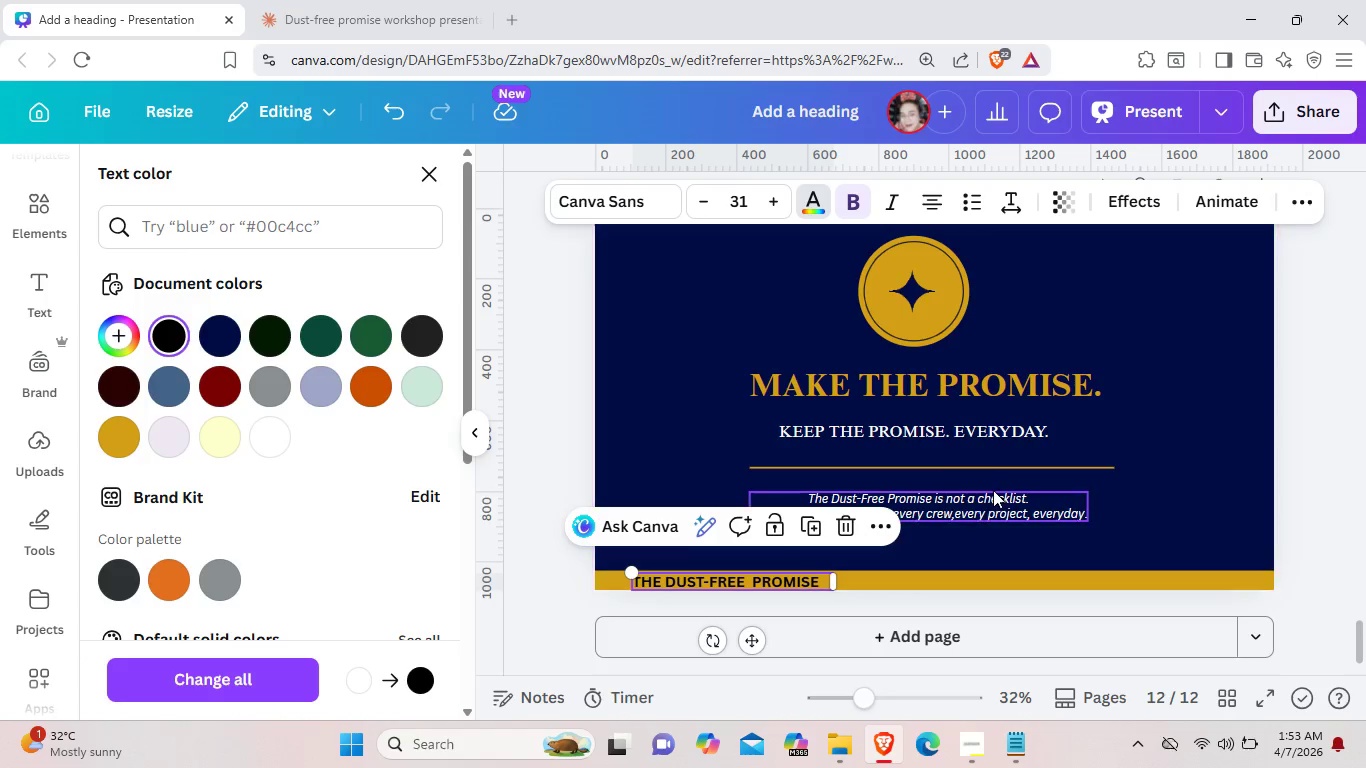 
left_click([993, 490])
 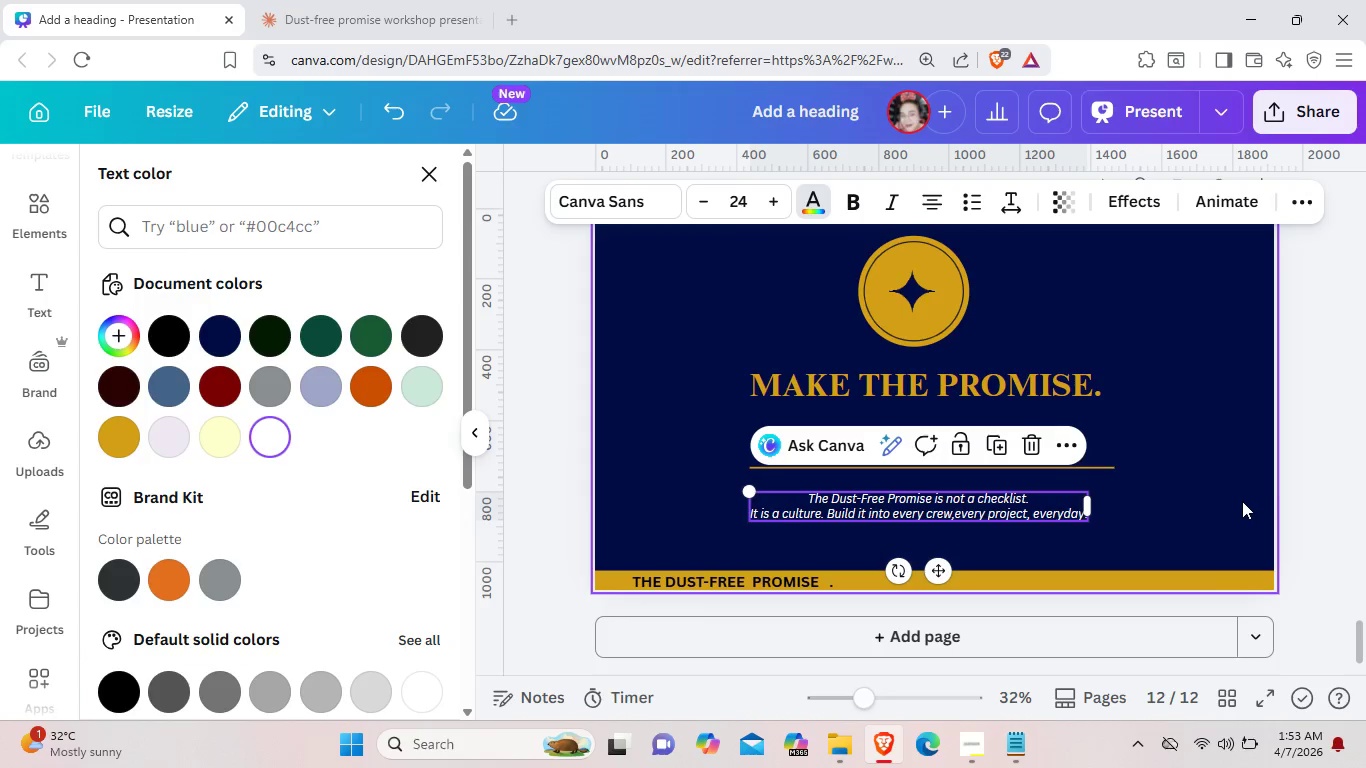 
left_click([1239, 499])
 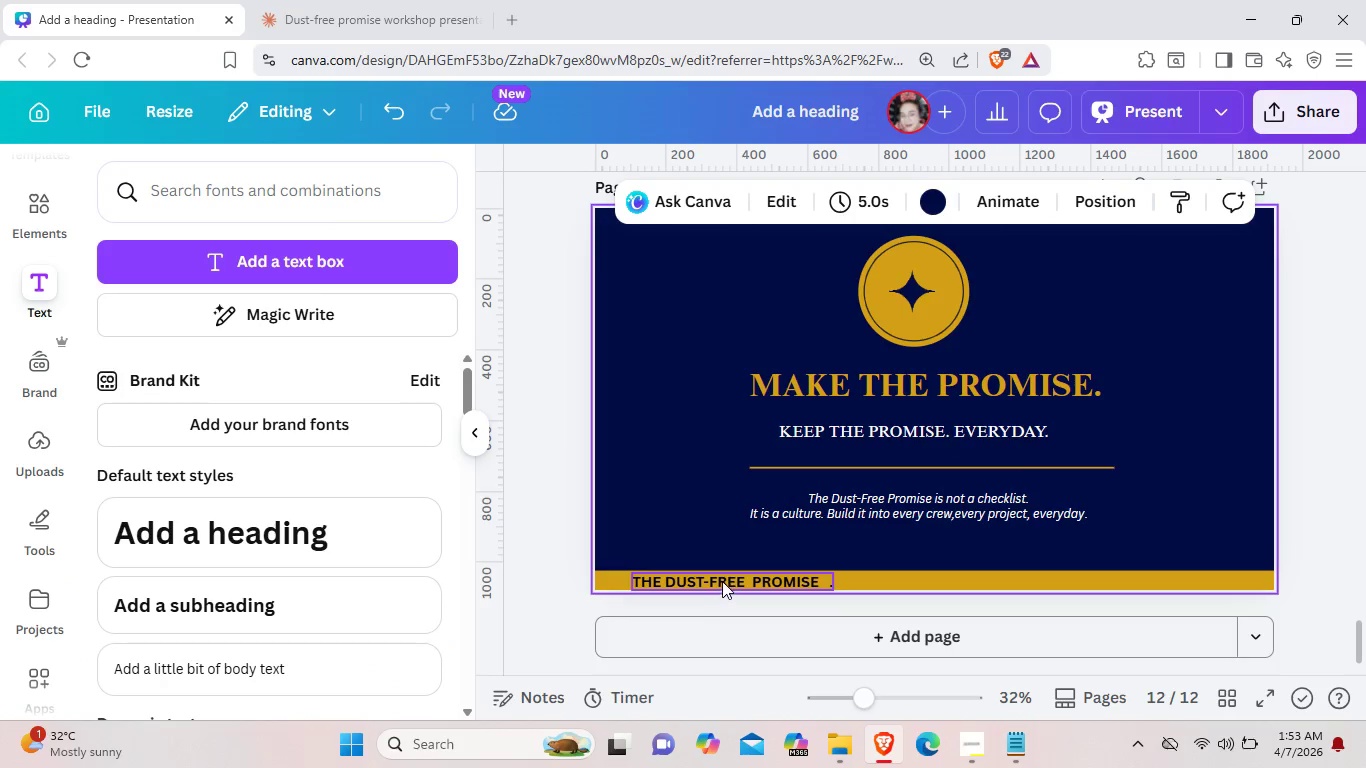 
left_click([723, 580])
 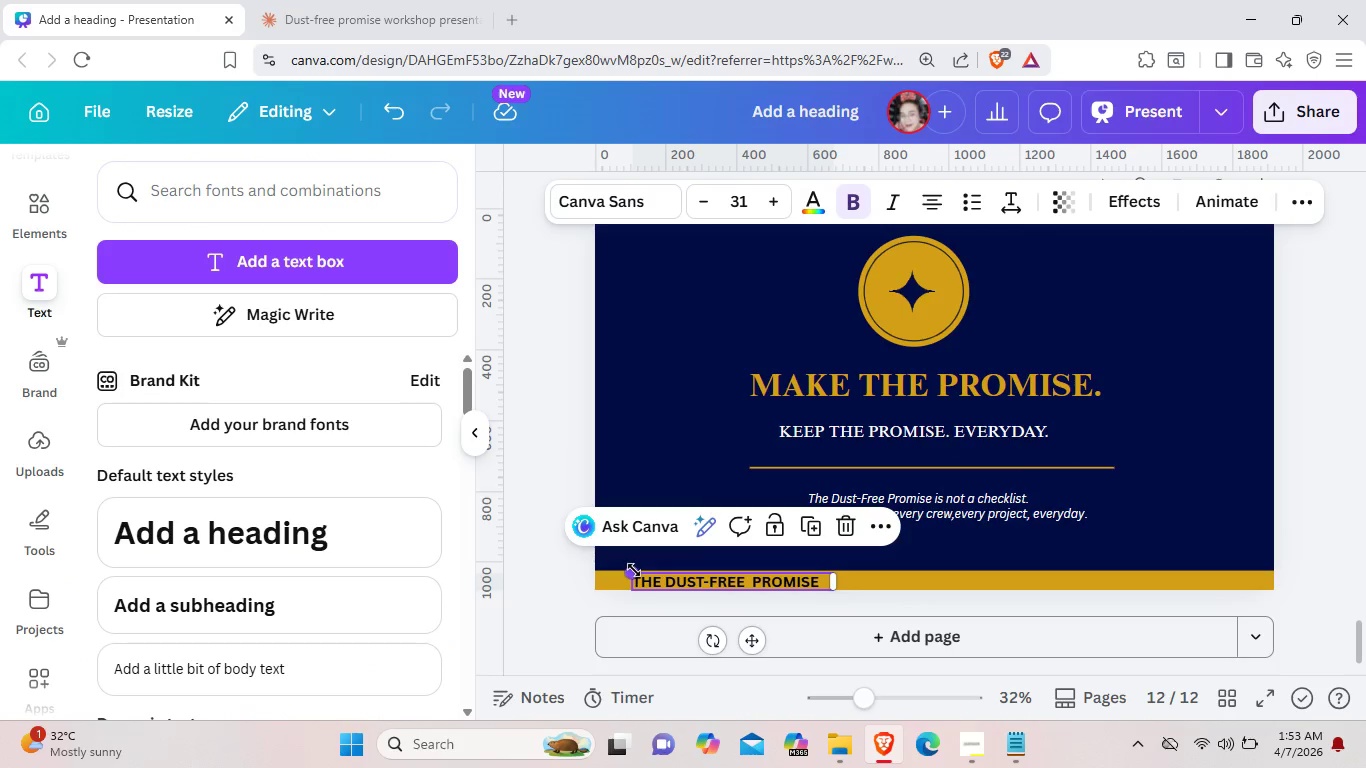 
left_click_drag(start_coordinate=[634, 570], to_coordinate=[644, 575])
 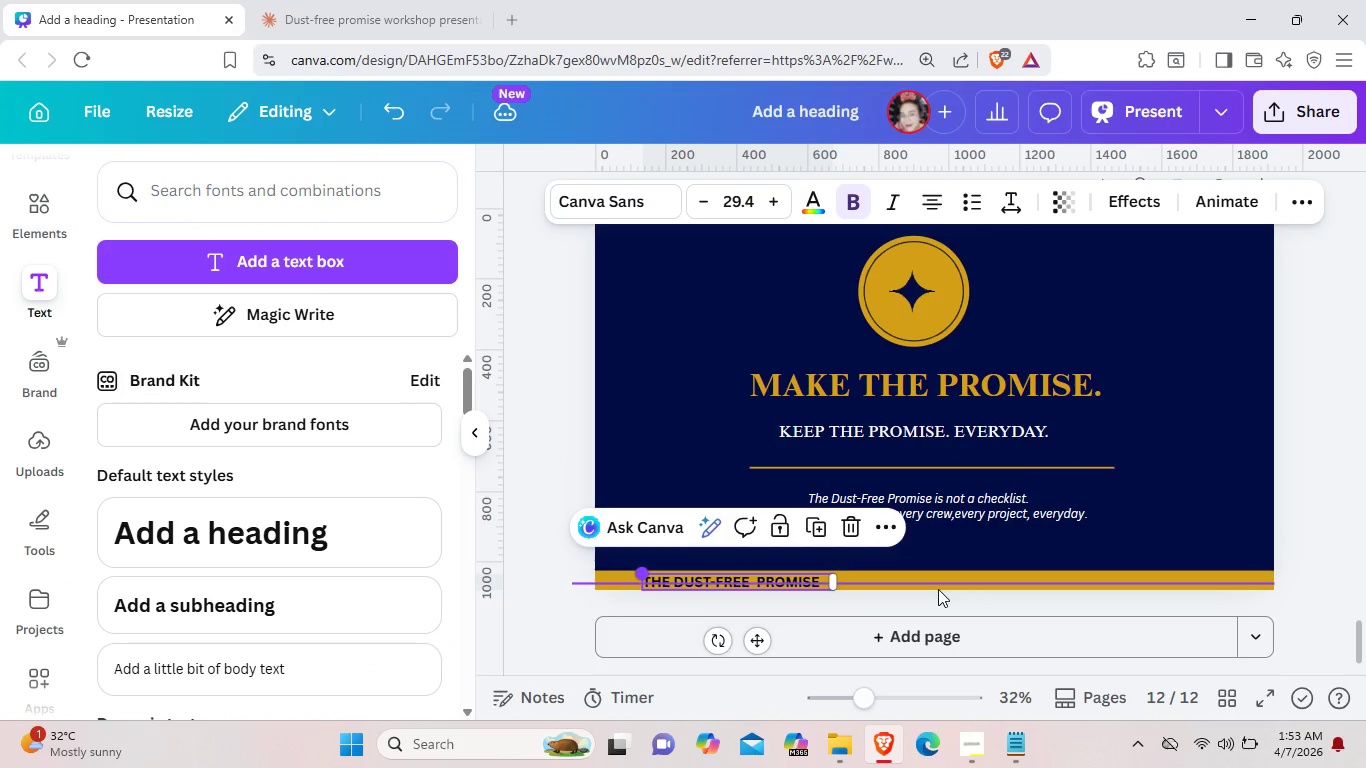 
left_click([938, 589])
 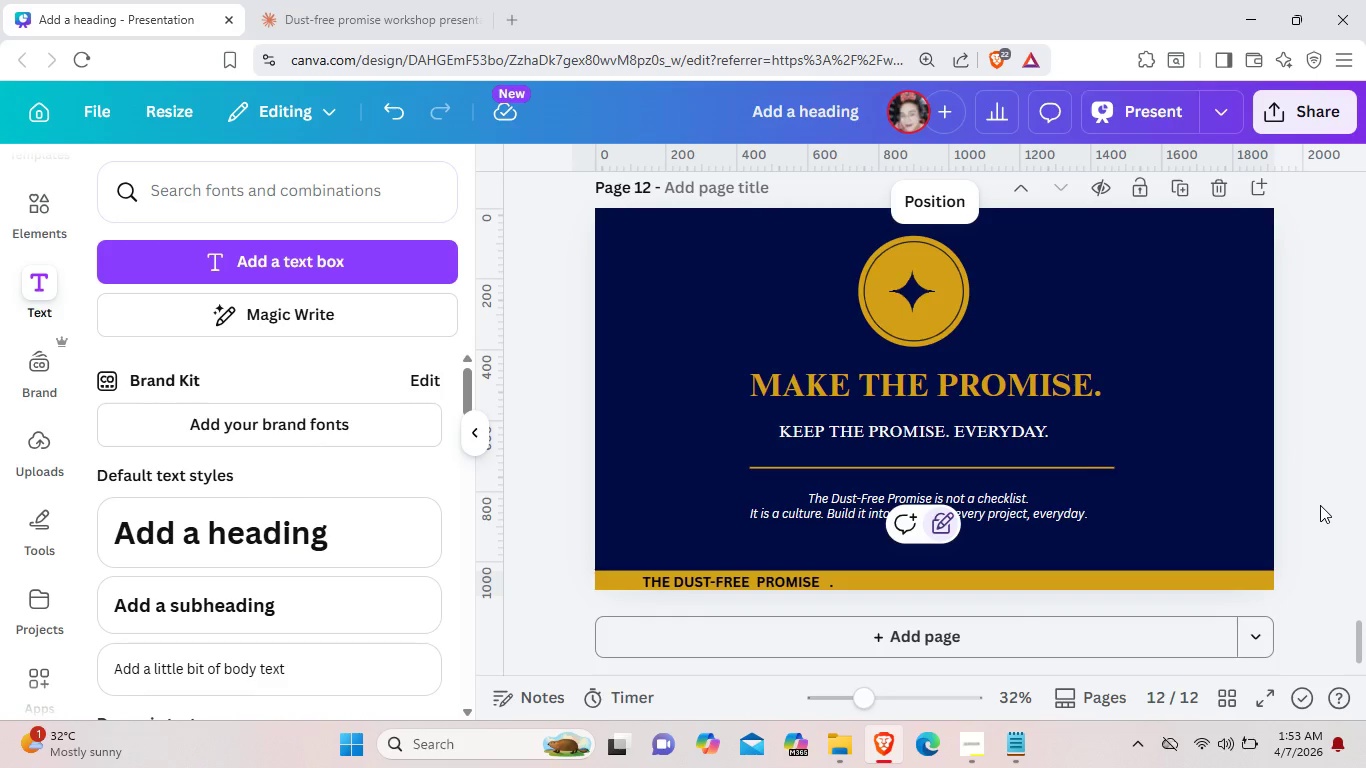 
left_click([811, 580])
 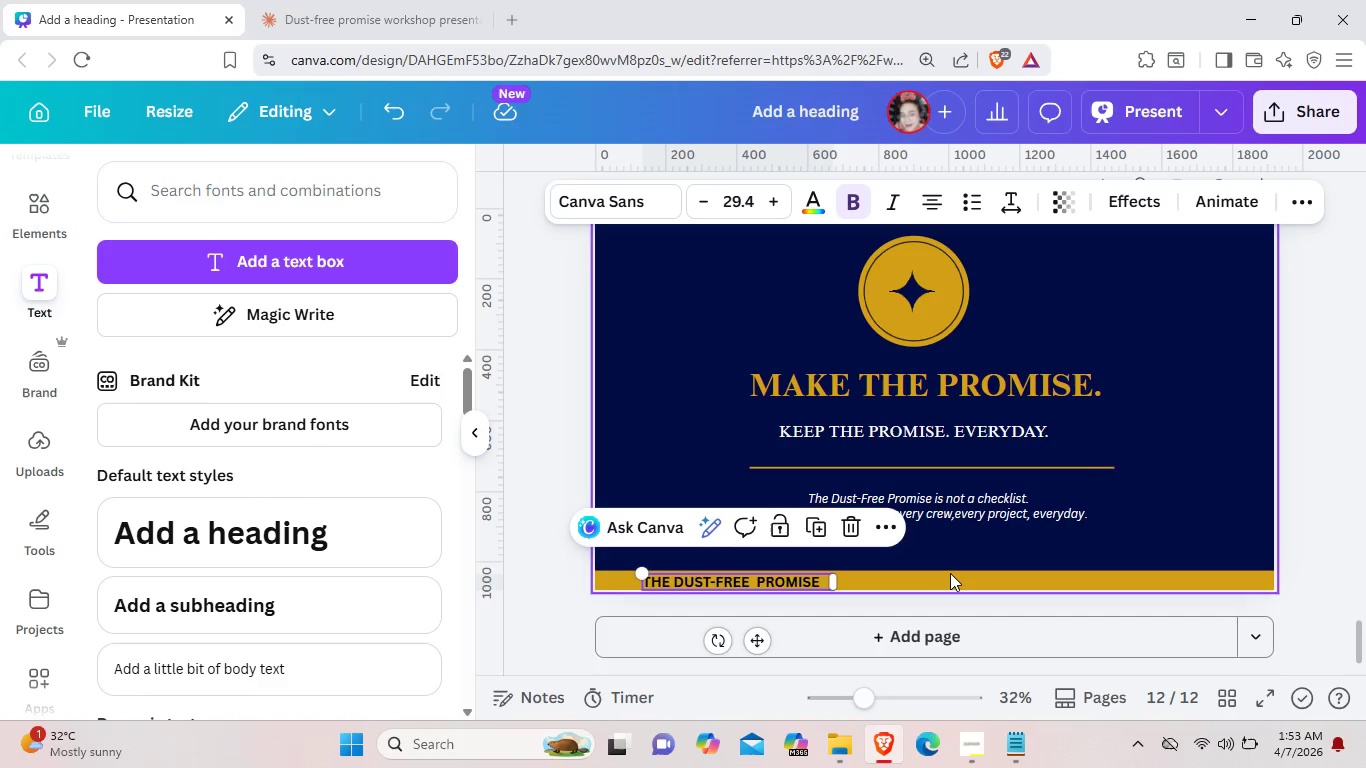 
left_click([950, 573])
 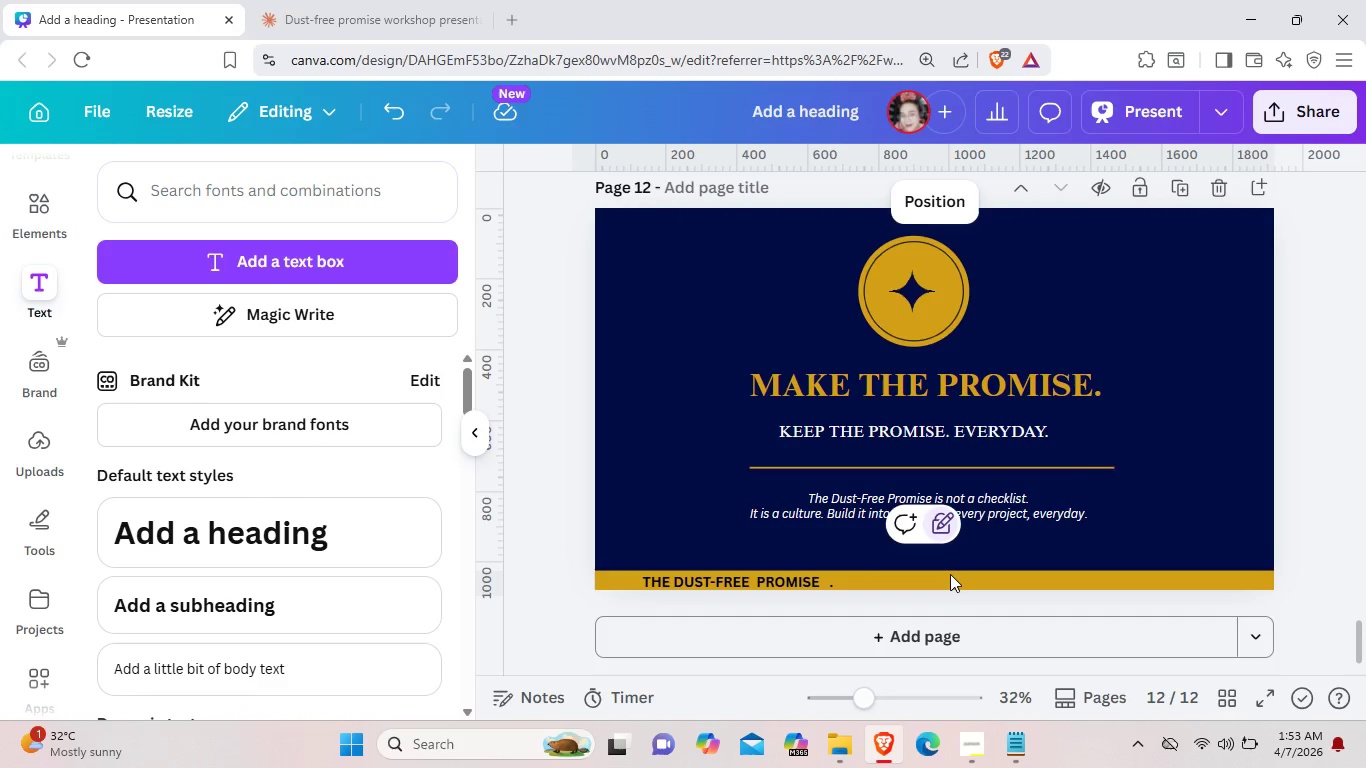 
left_click([777, 584])
 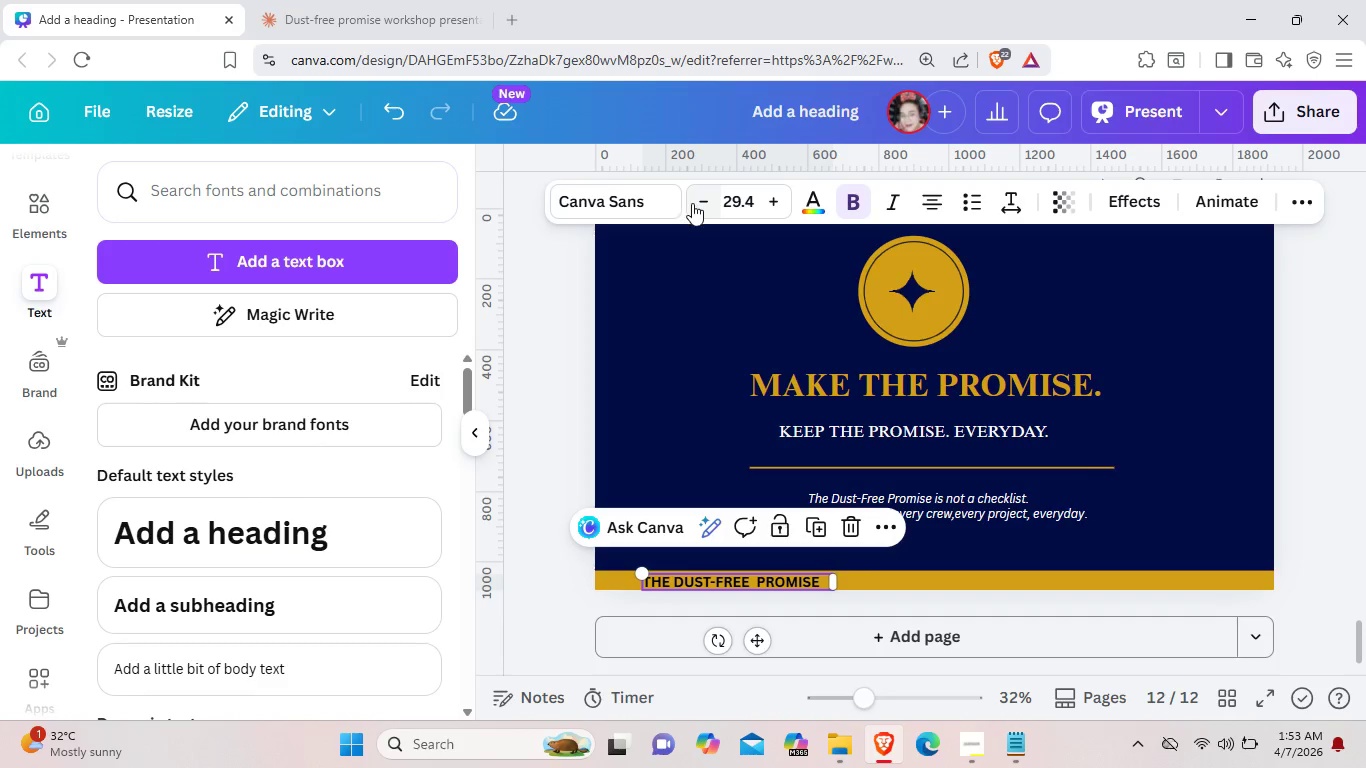 
left_click([697, 203])
 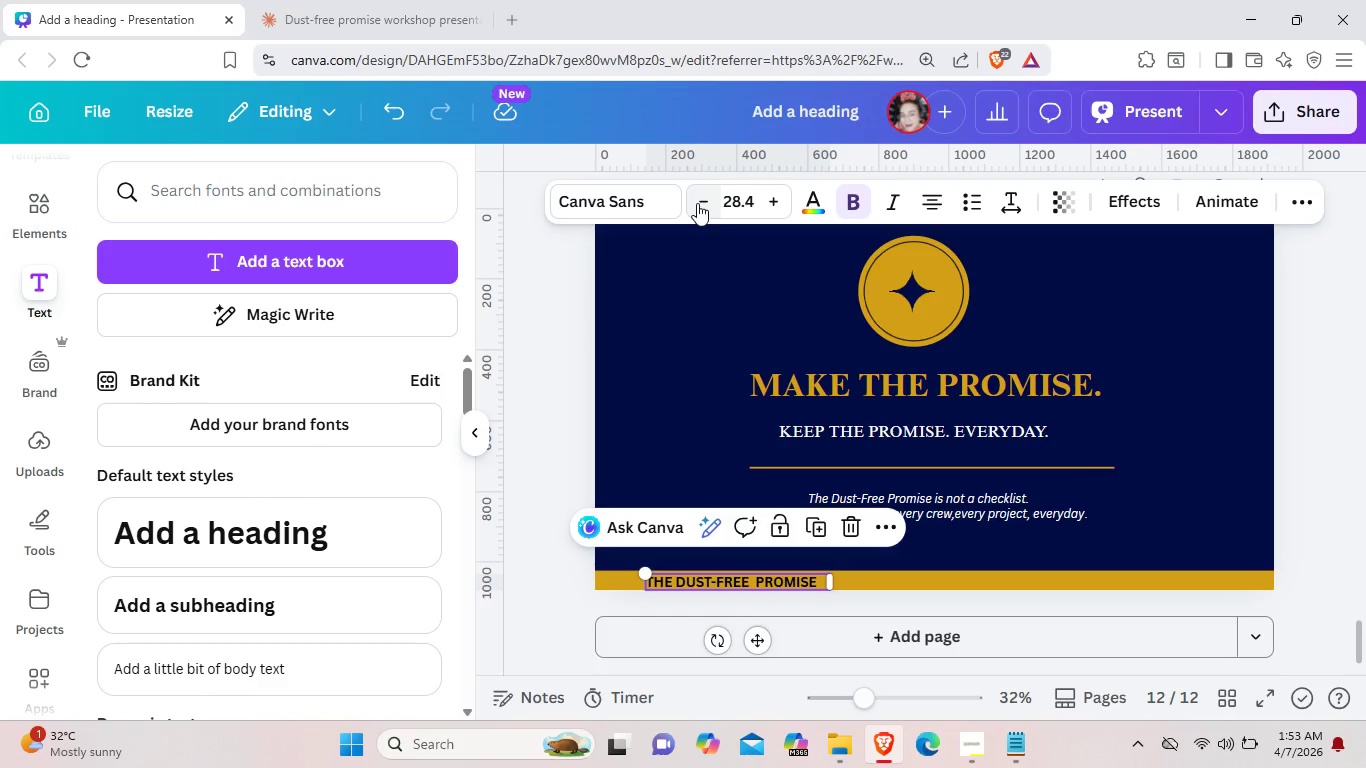 
left_click([697, 203])
 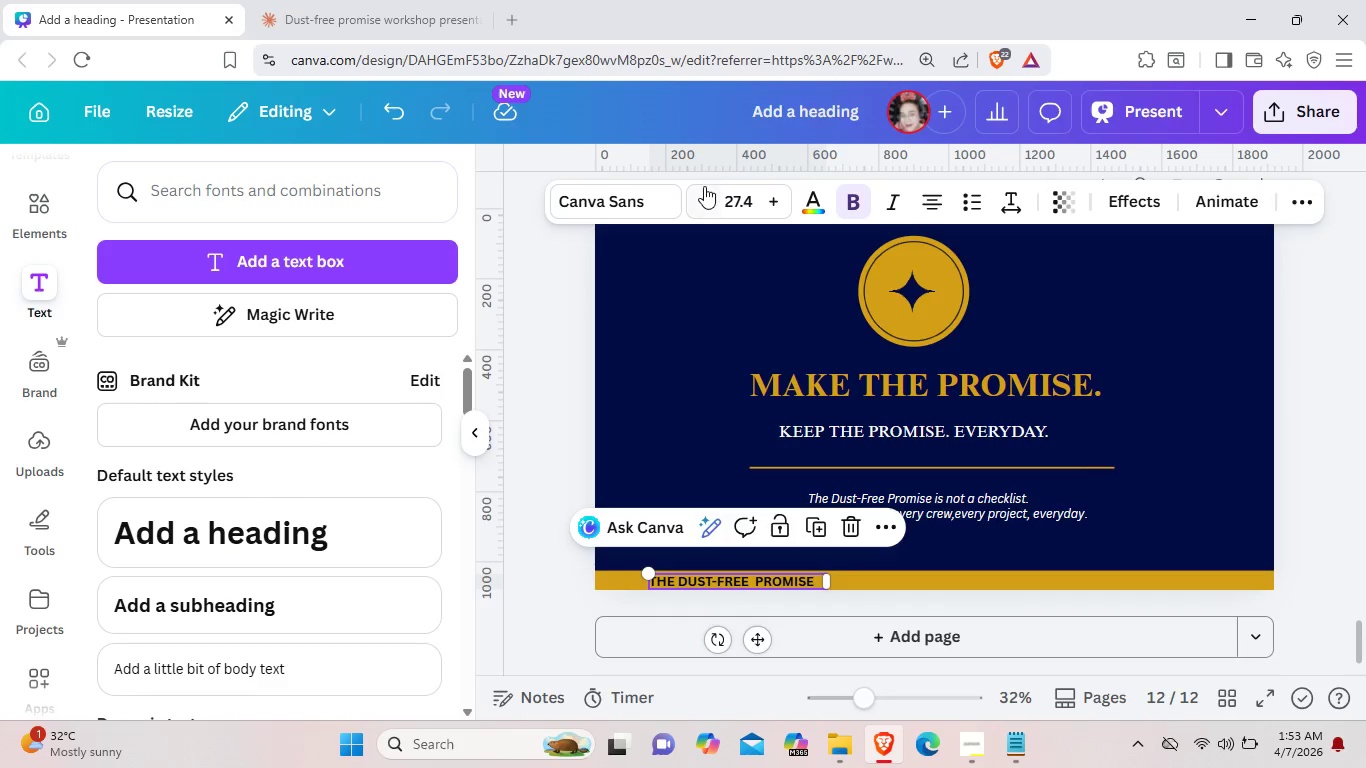 
left_click([708, 202])
 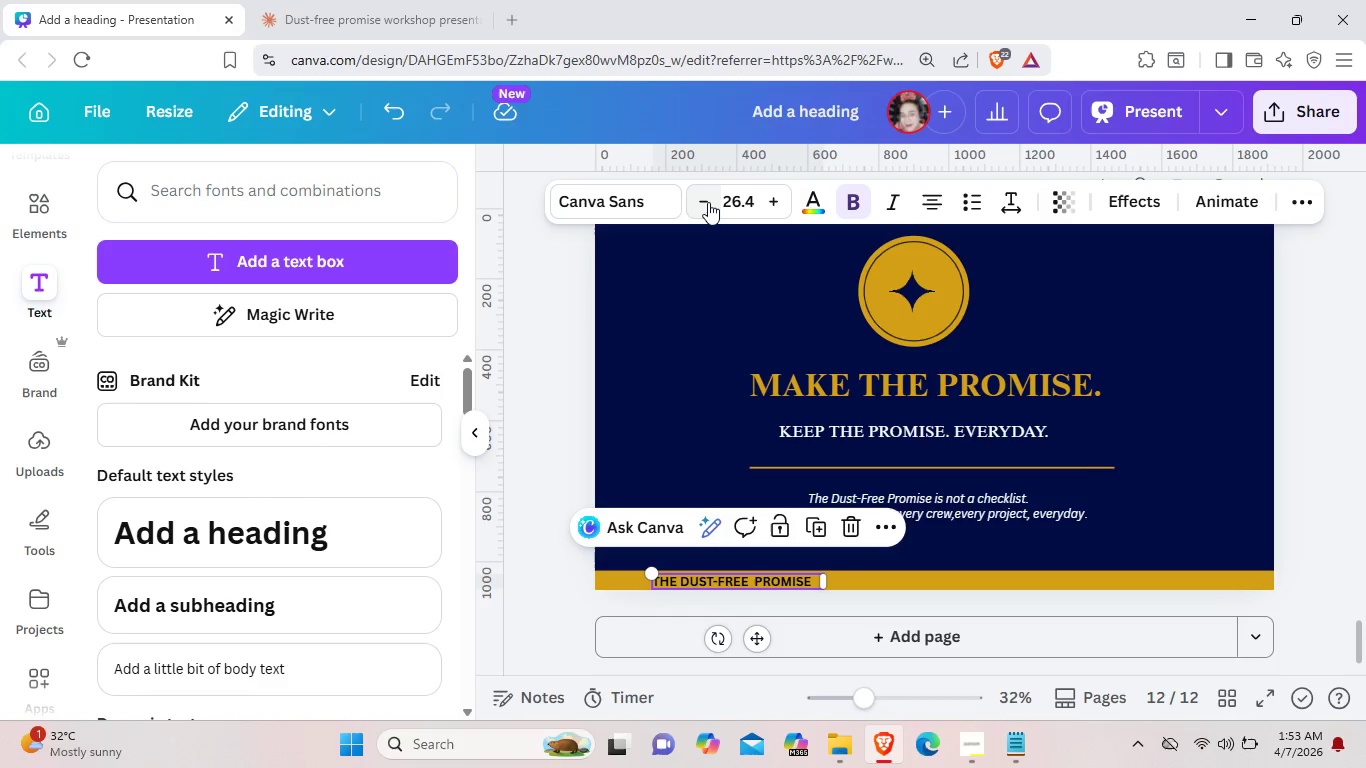 
left_click([708, 202])
 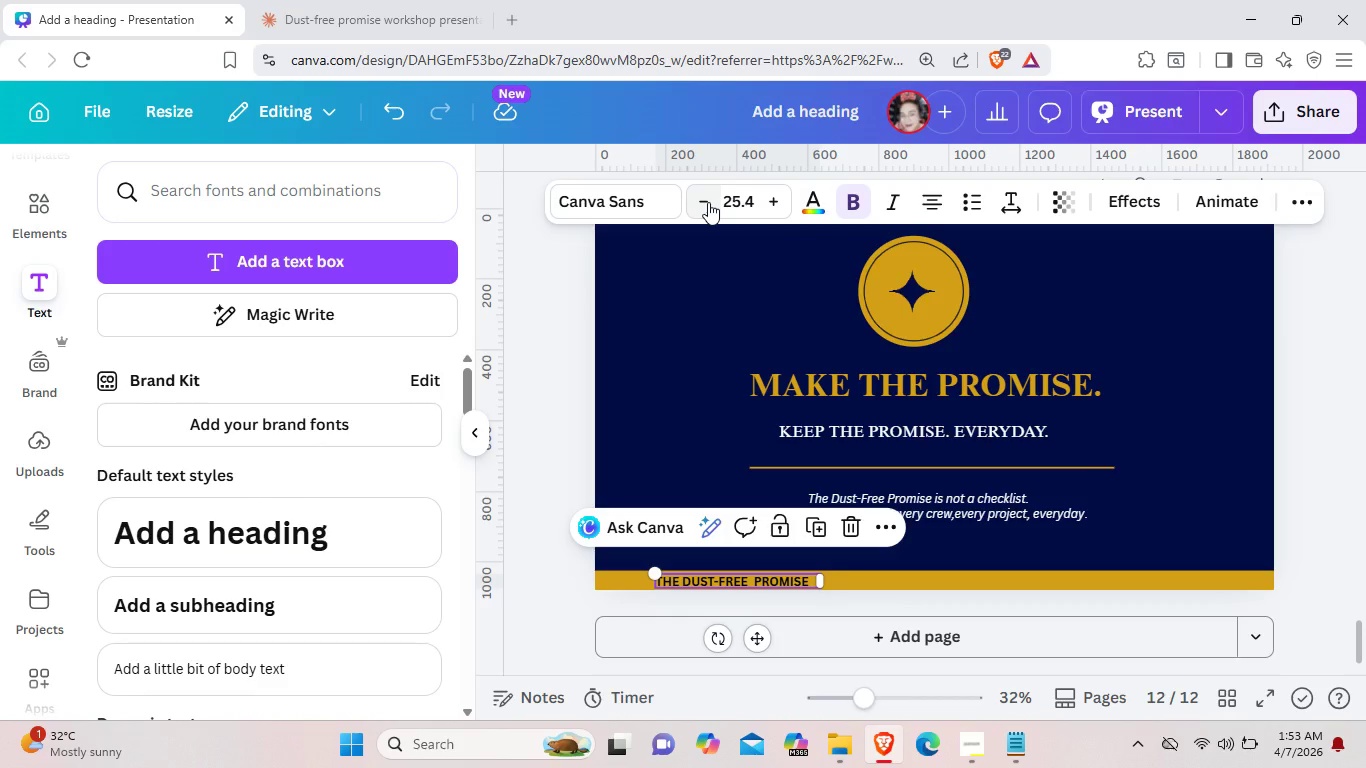 
left_click([708, 202])
 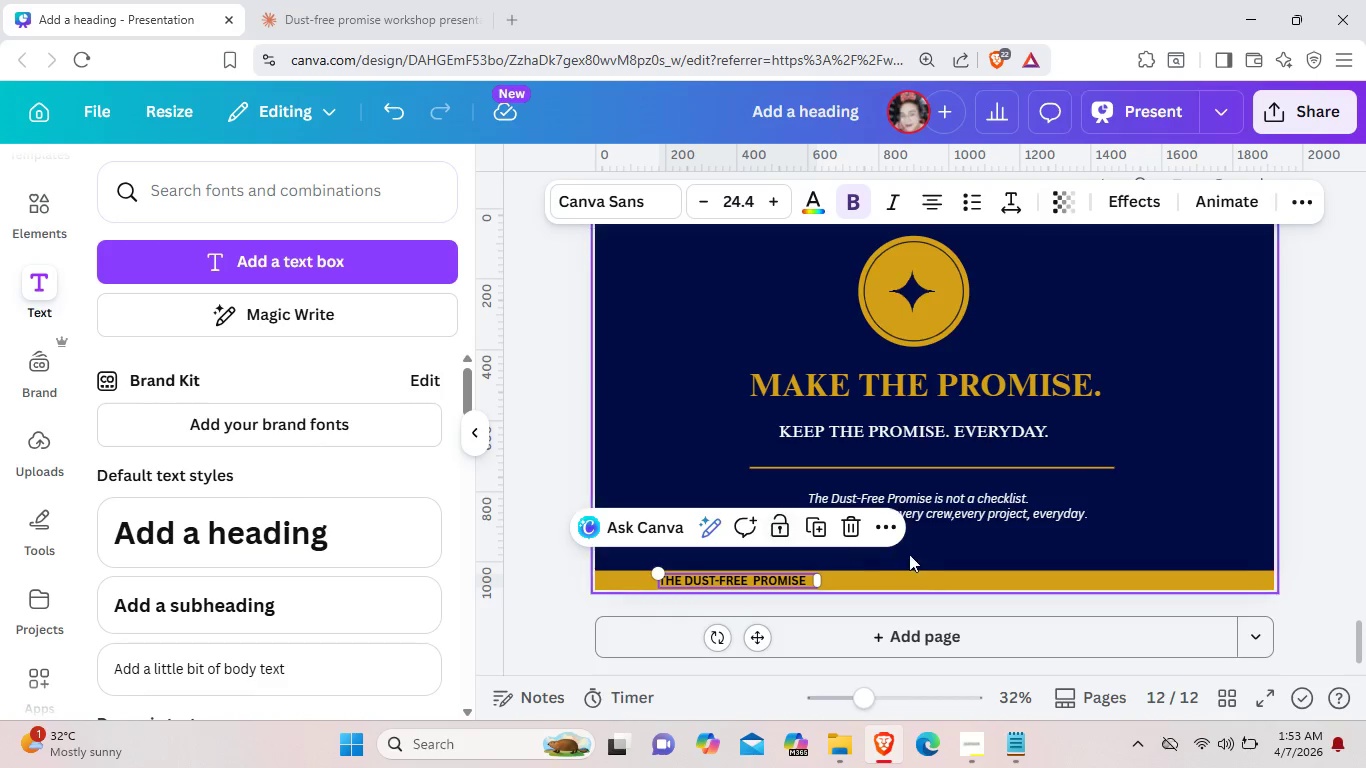 
left_click([939, 561])
 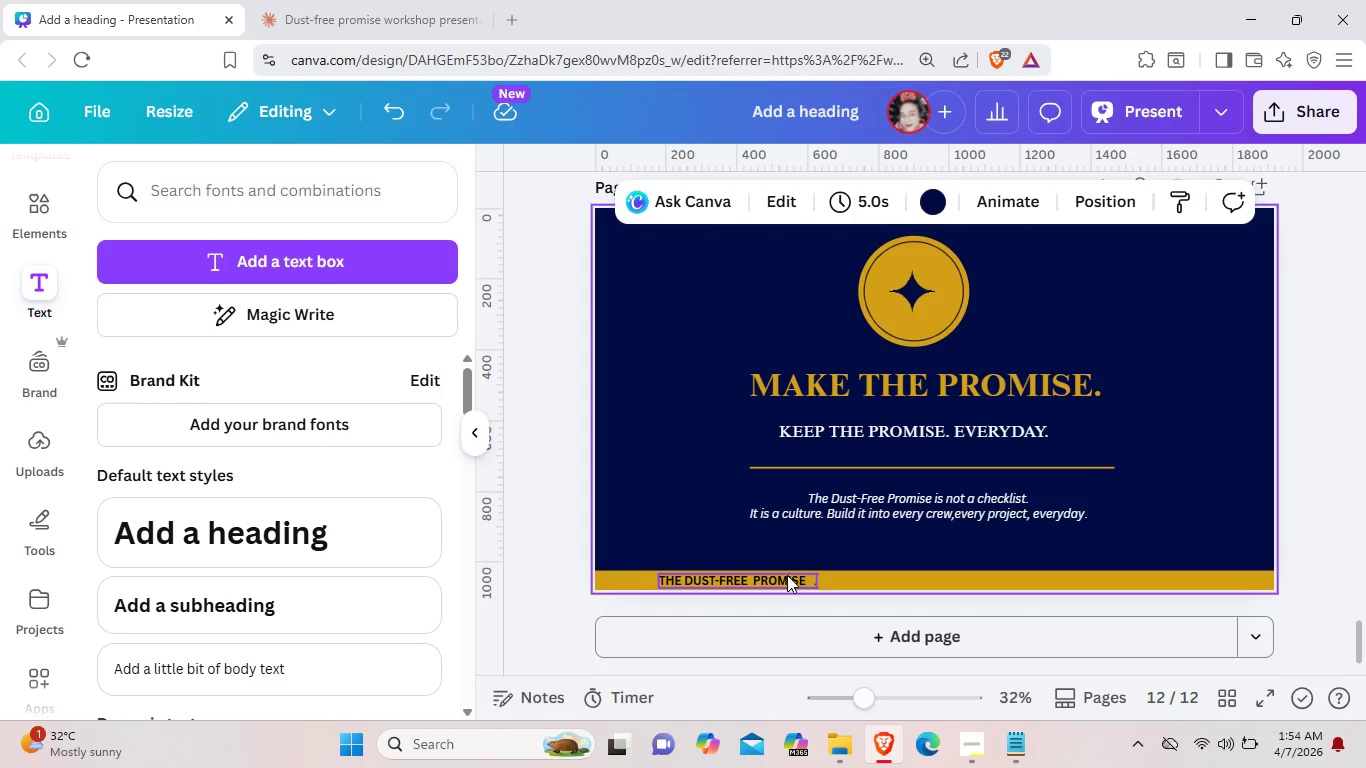 
wait(12.36)
 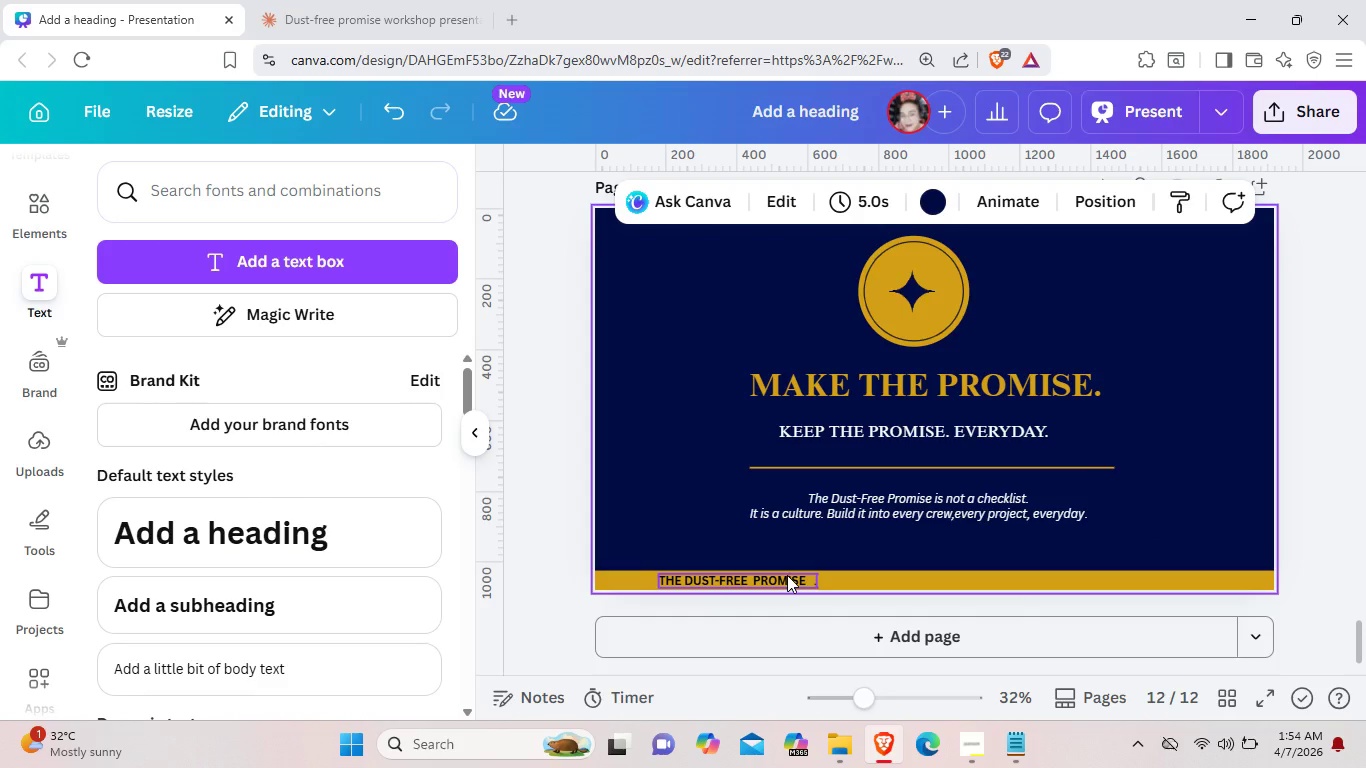 
left_click([787, 575])
 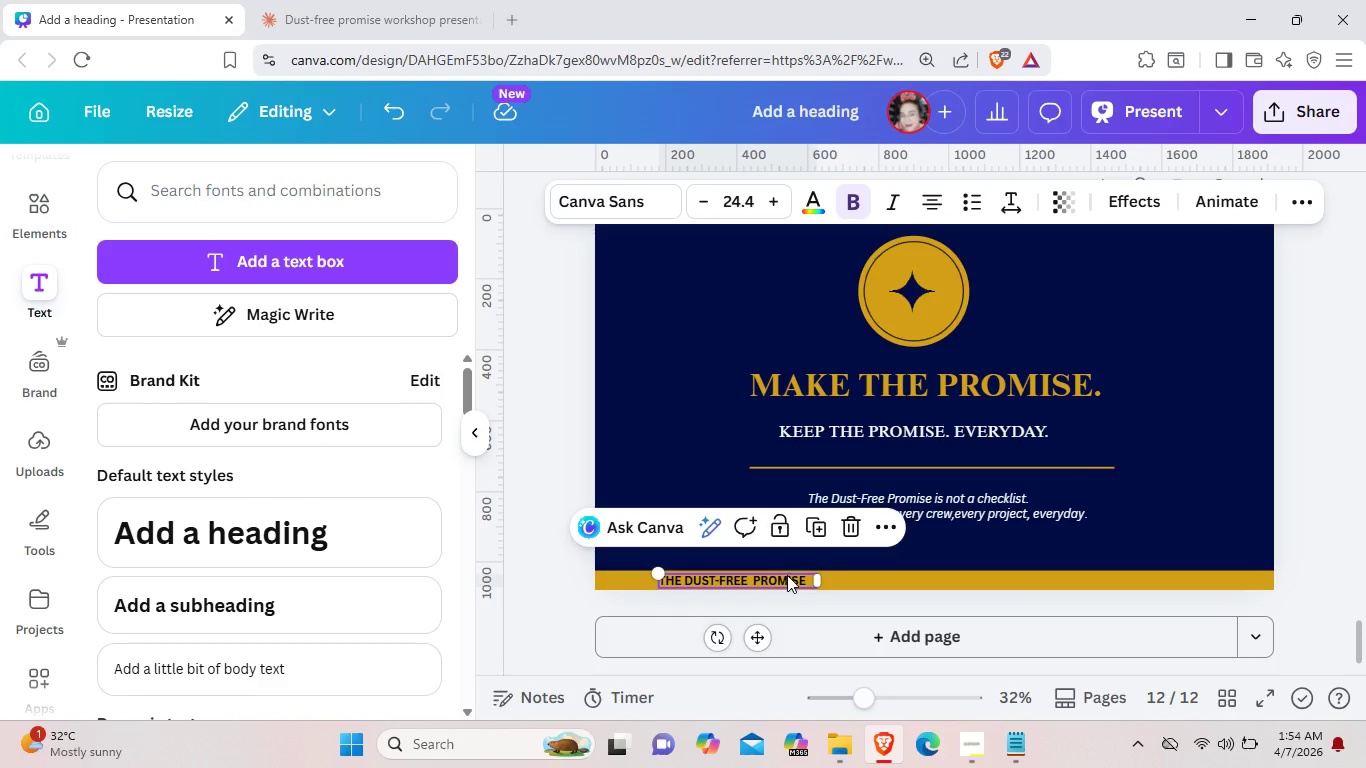 
key(Control+ControlLeft)
 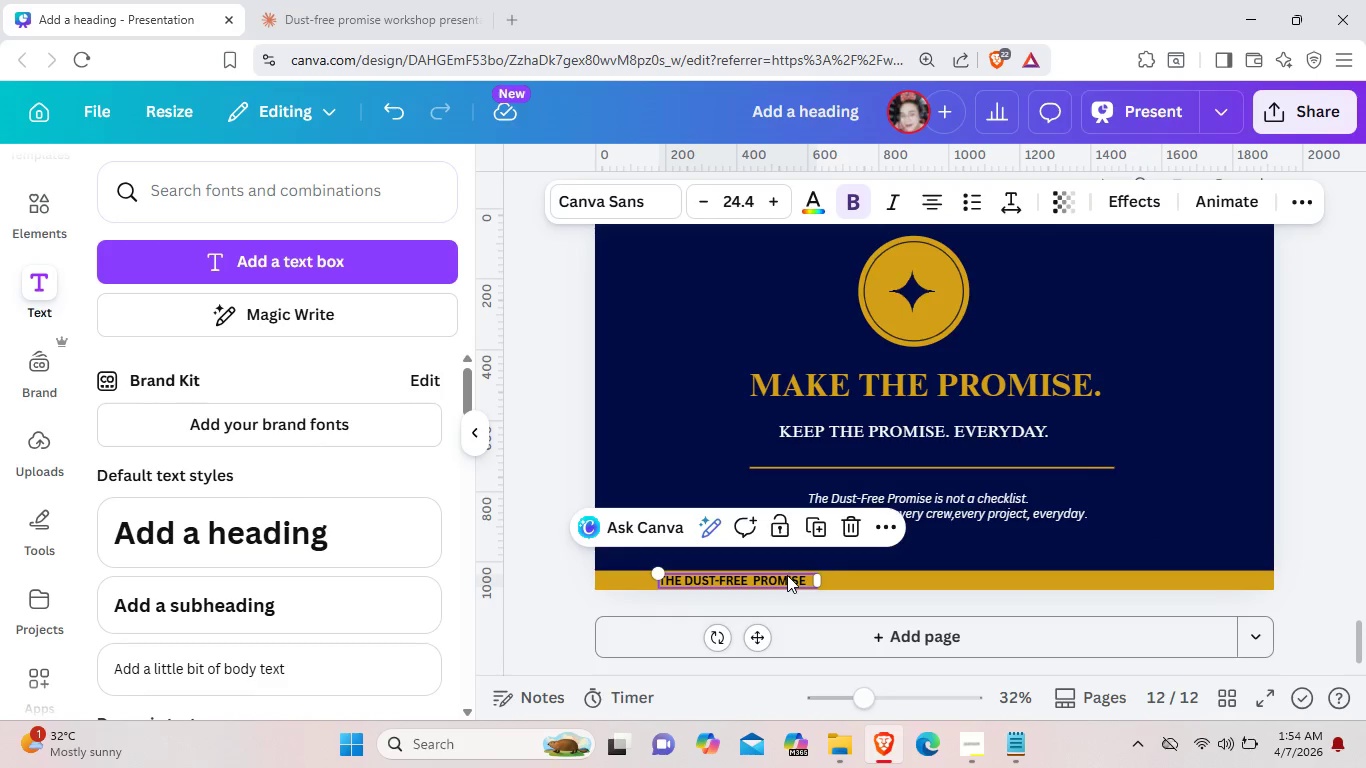 
key(Control+C)
 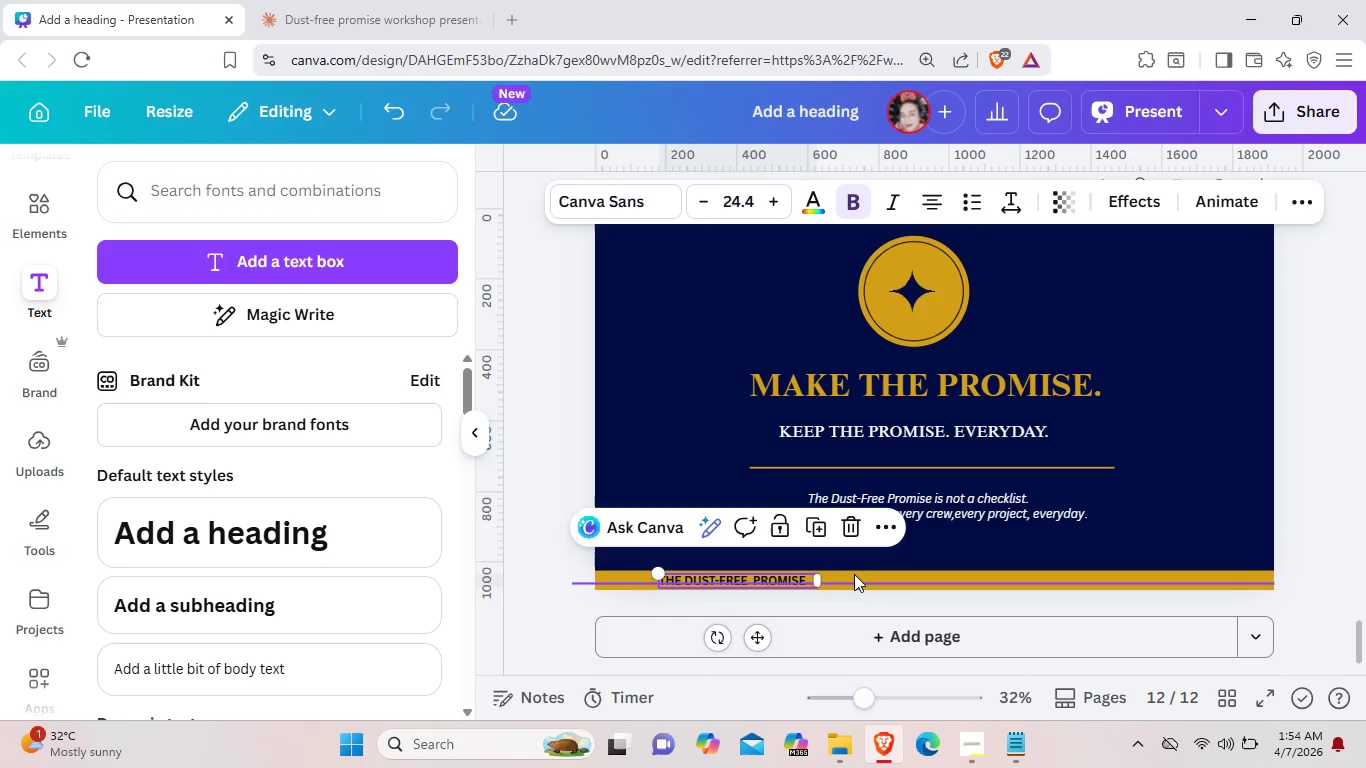 
left_click([854, 574])
 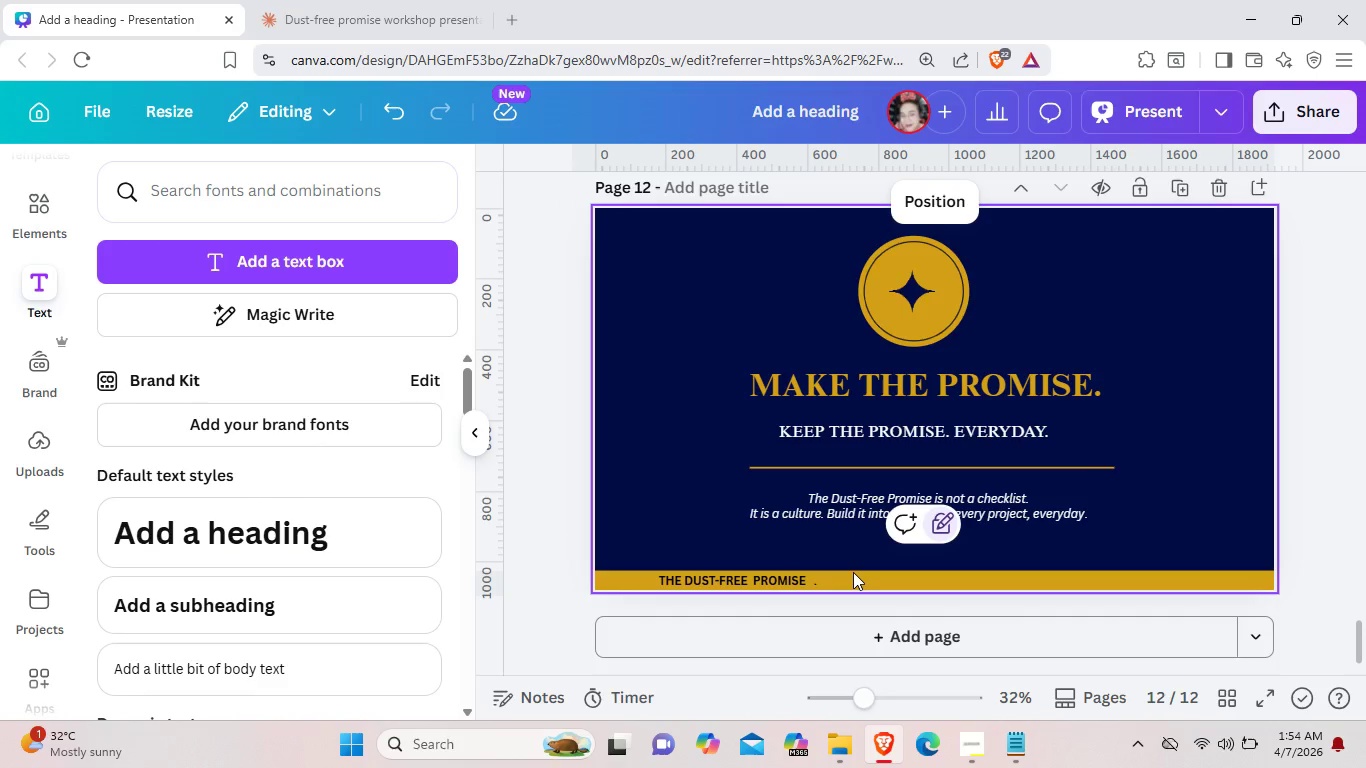 
key(Control+V)
 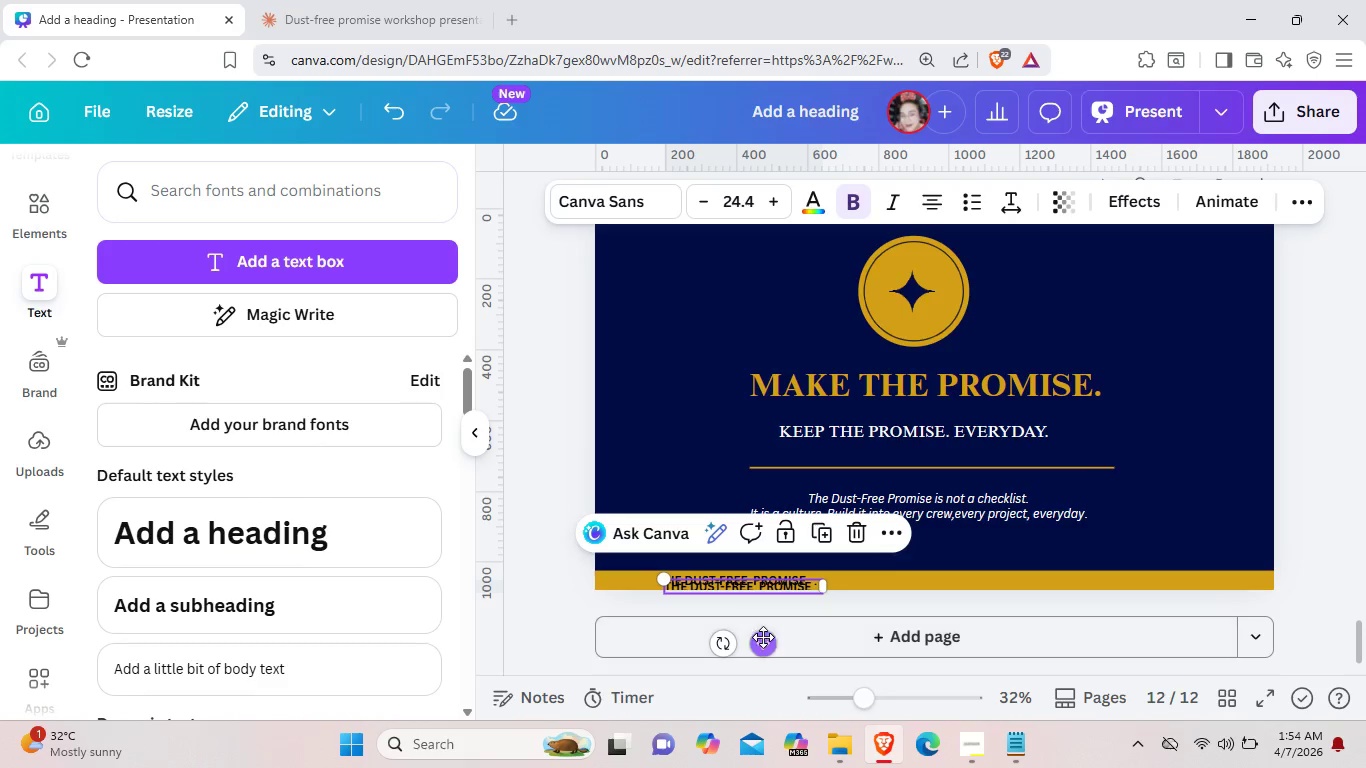 
left_click_drag(start_coordinate=[760, 637], to_coordinate=[927, 632])
 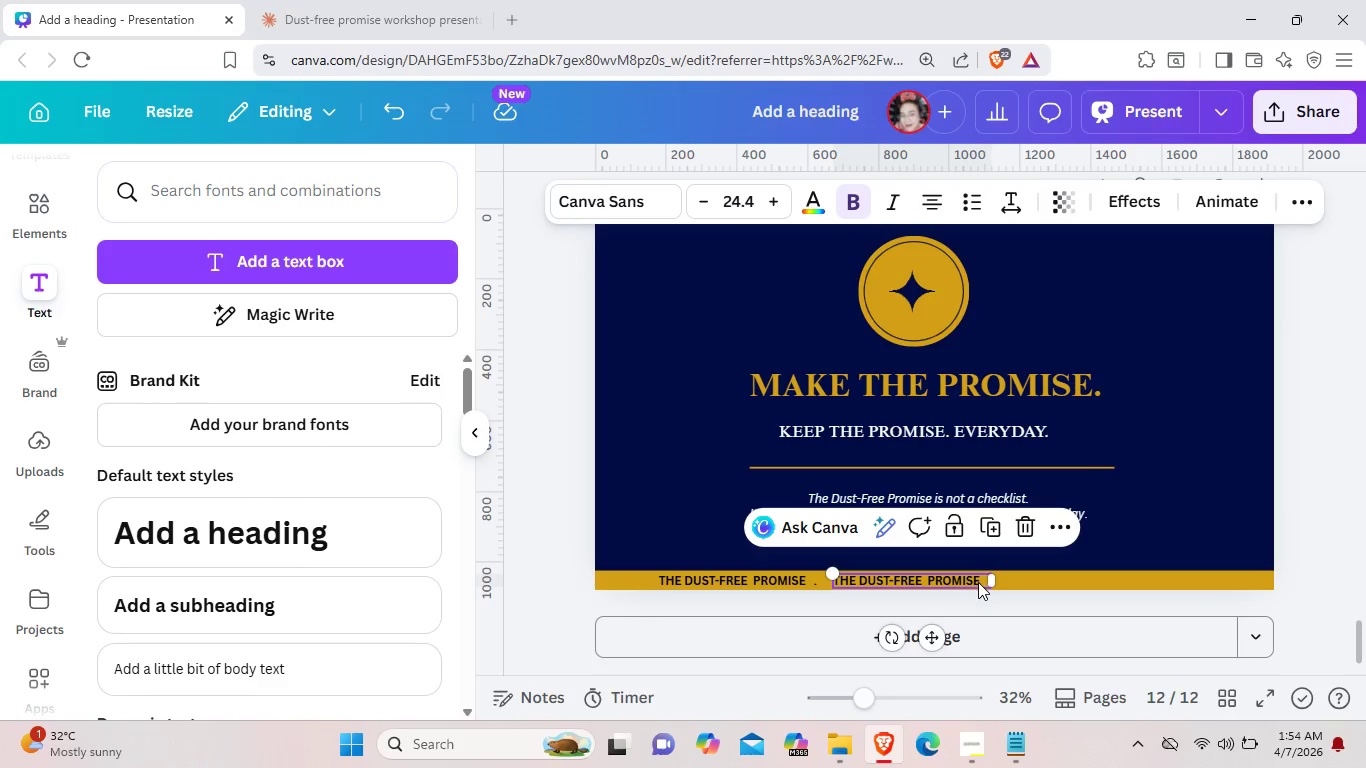 
left_click([978, 582])
 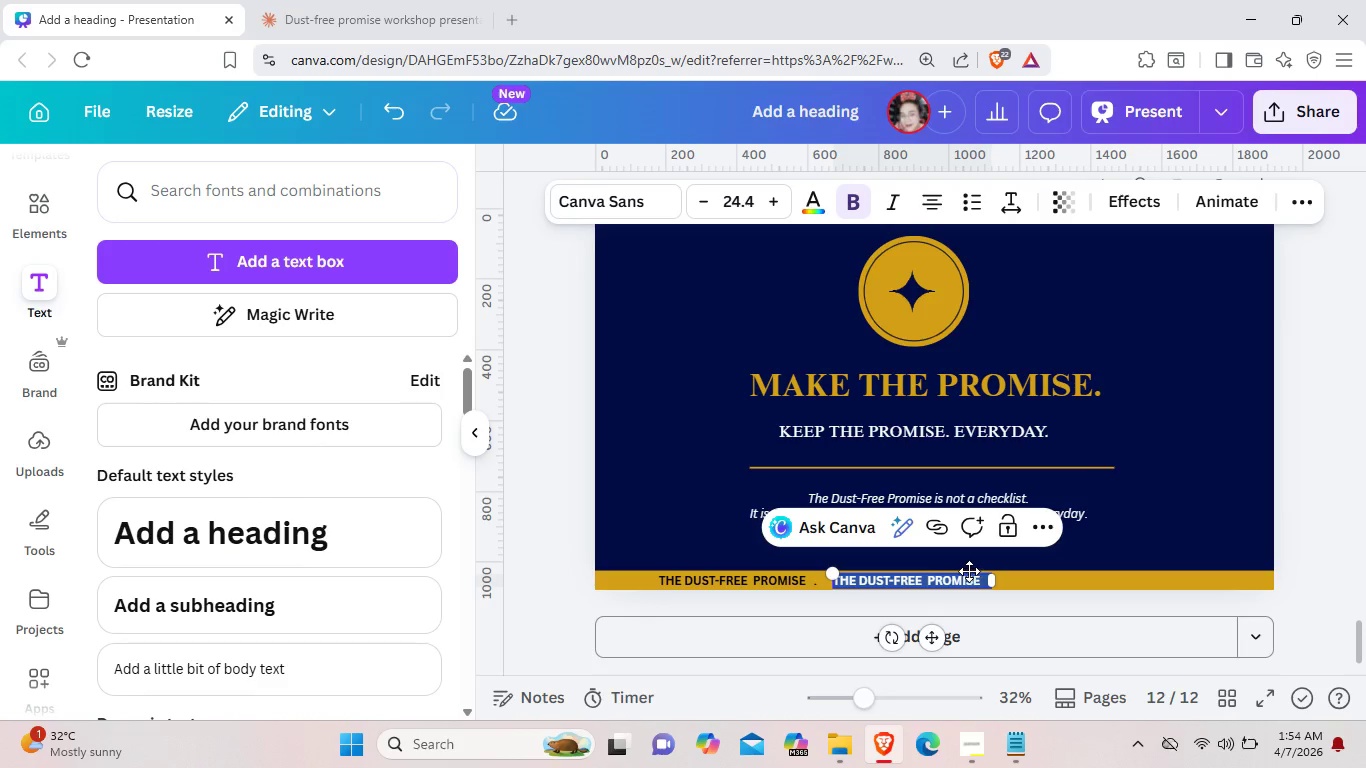 
key(Backspace)
type(WORKSHOP SERE)
key(Backspace)
type(IES)
 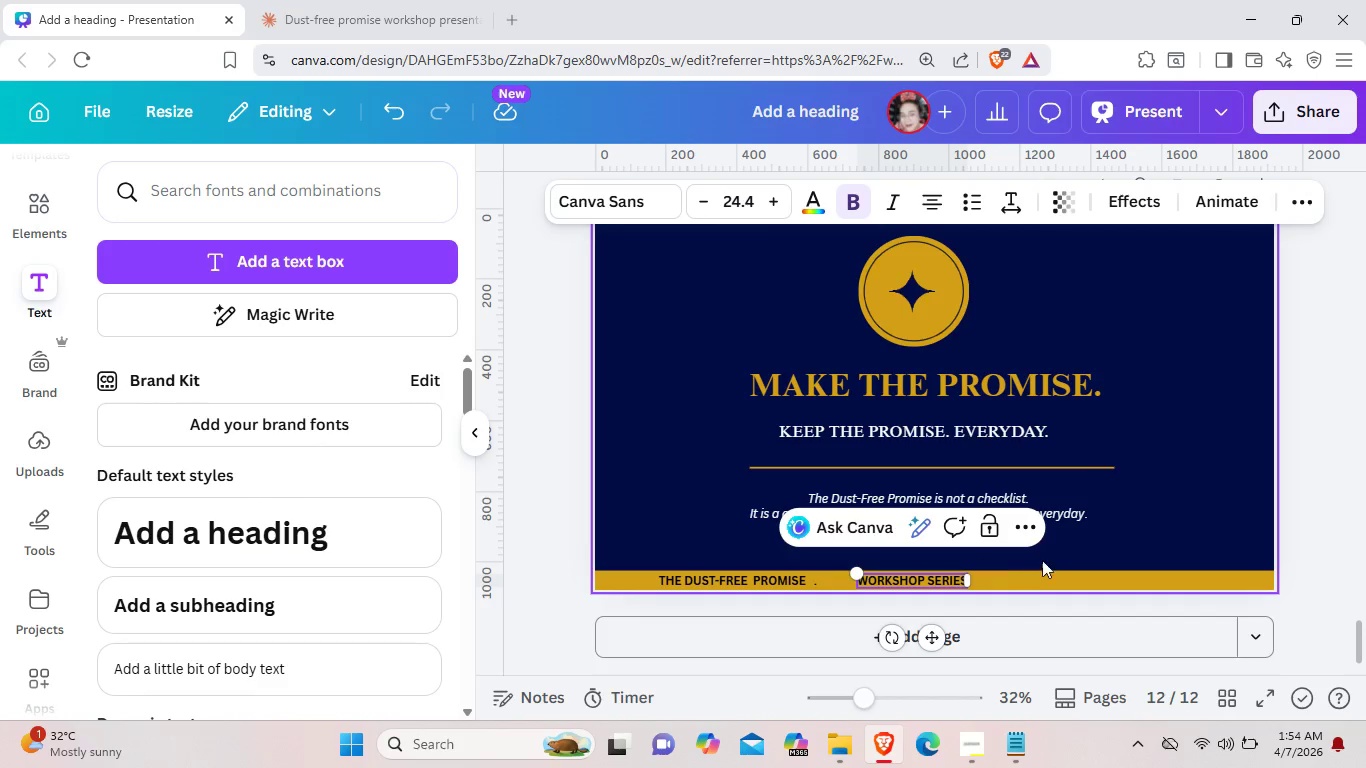 
left_click([1040, 579])
 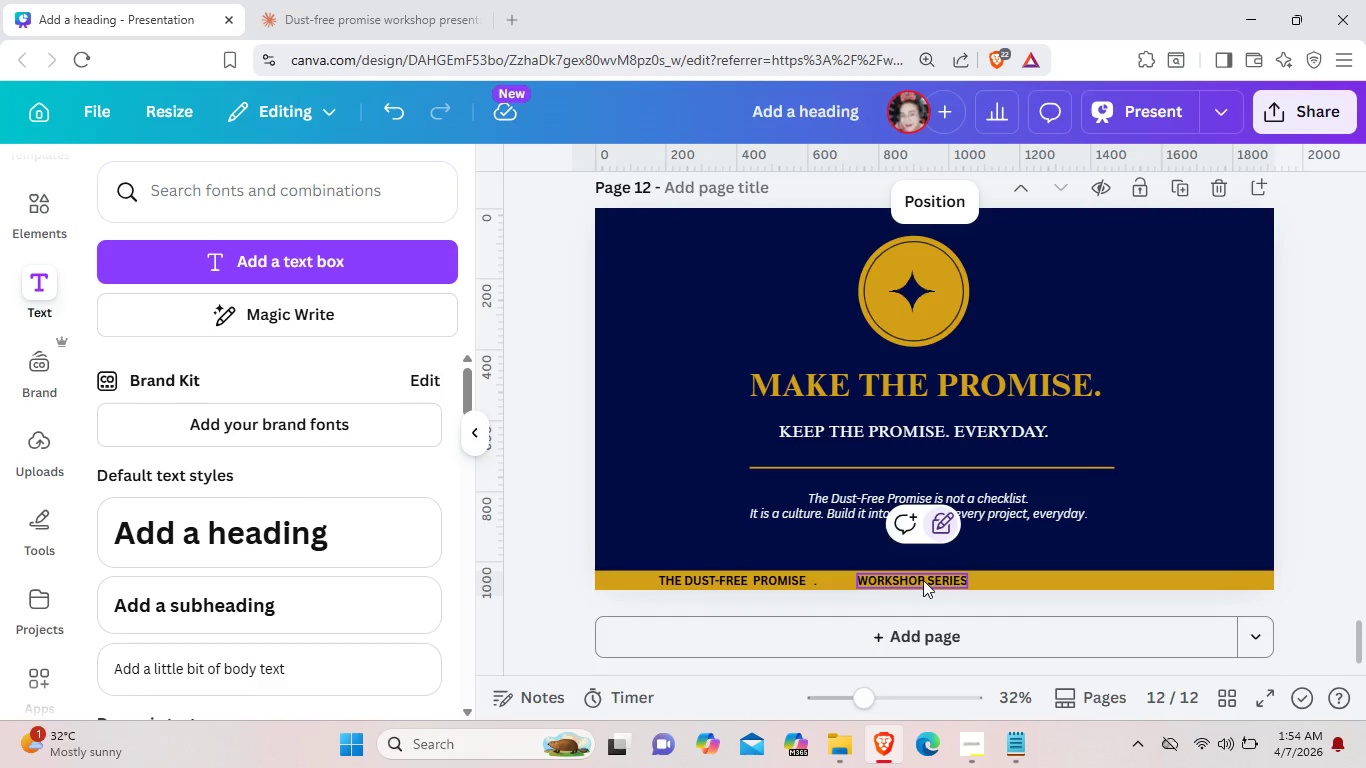 
left_click([812, 578])
 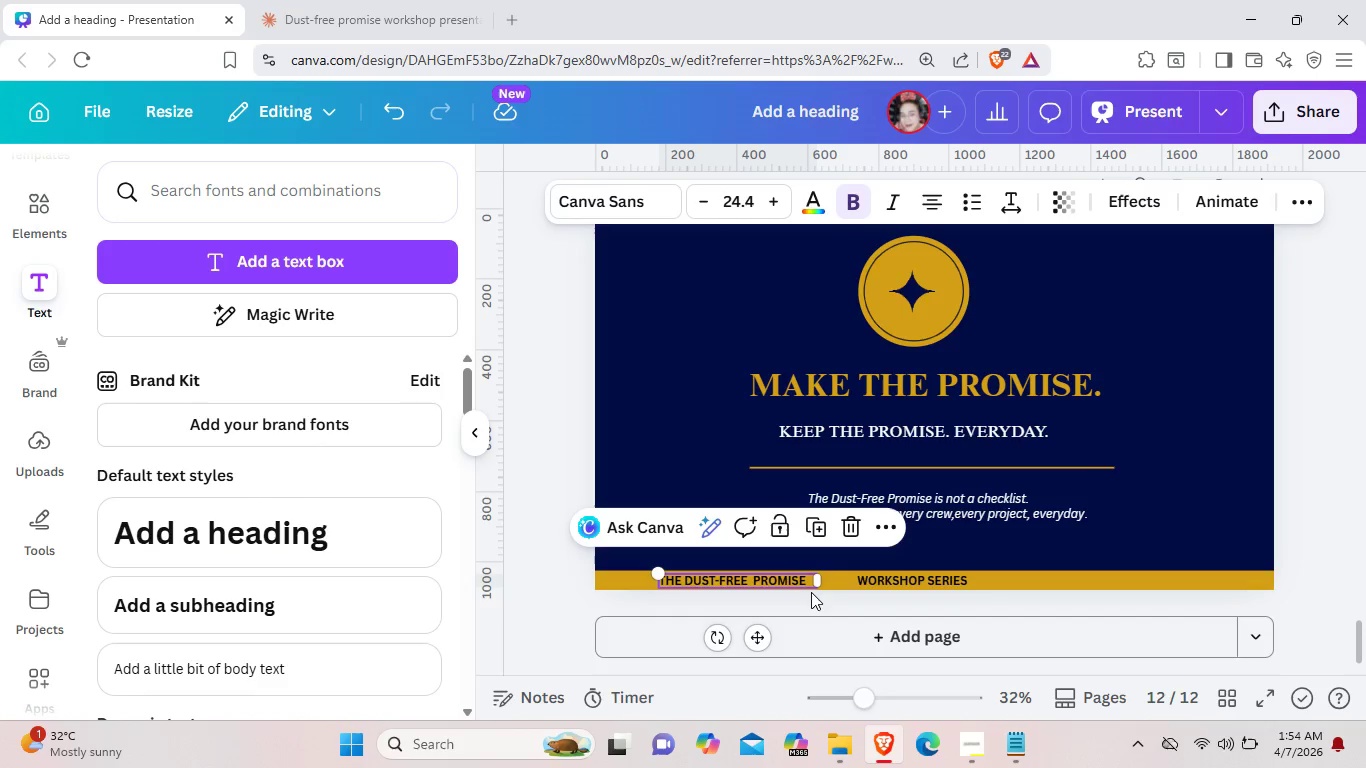 
wait(5.14)
 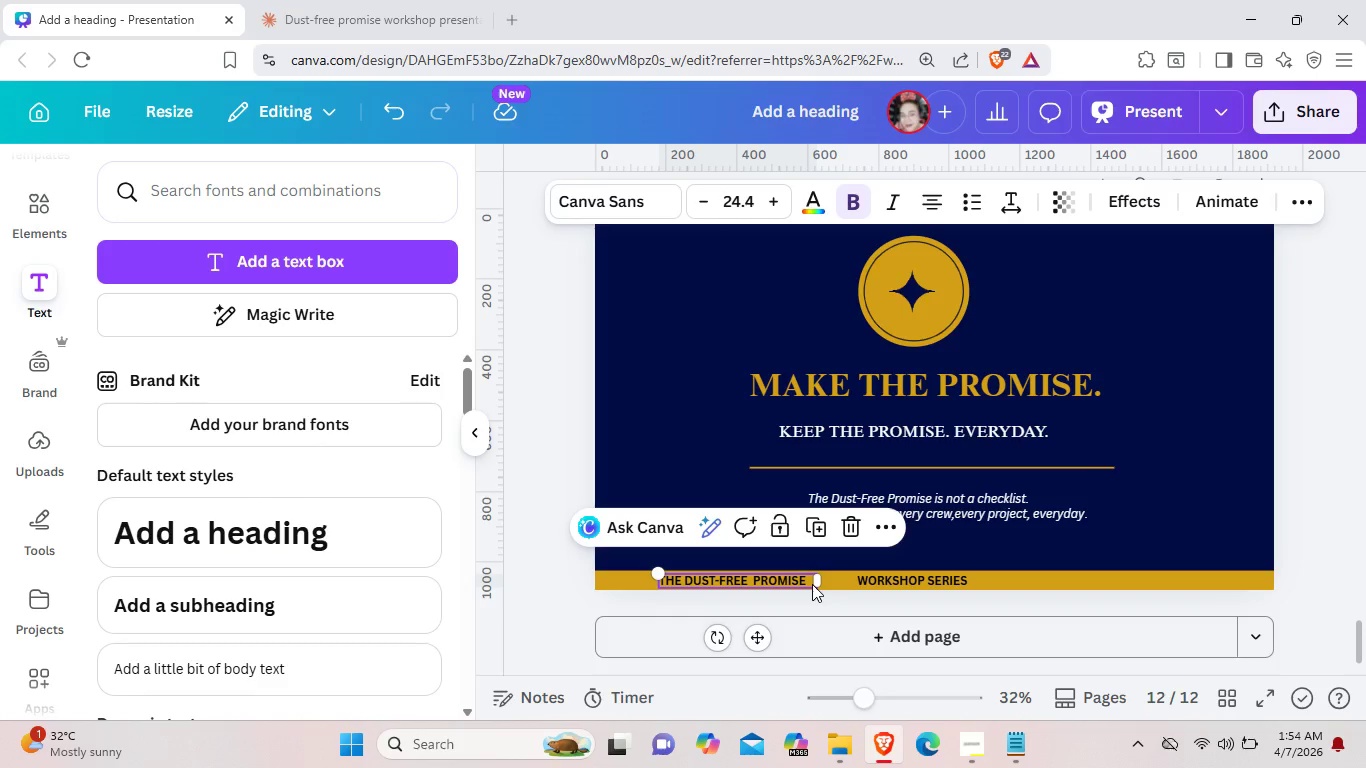 
left_click([809, 585])
 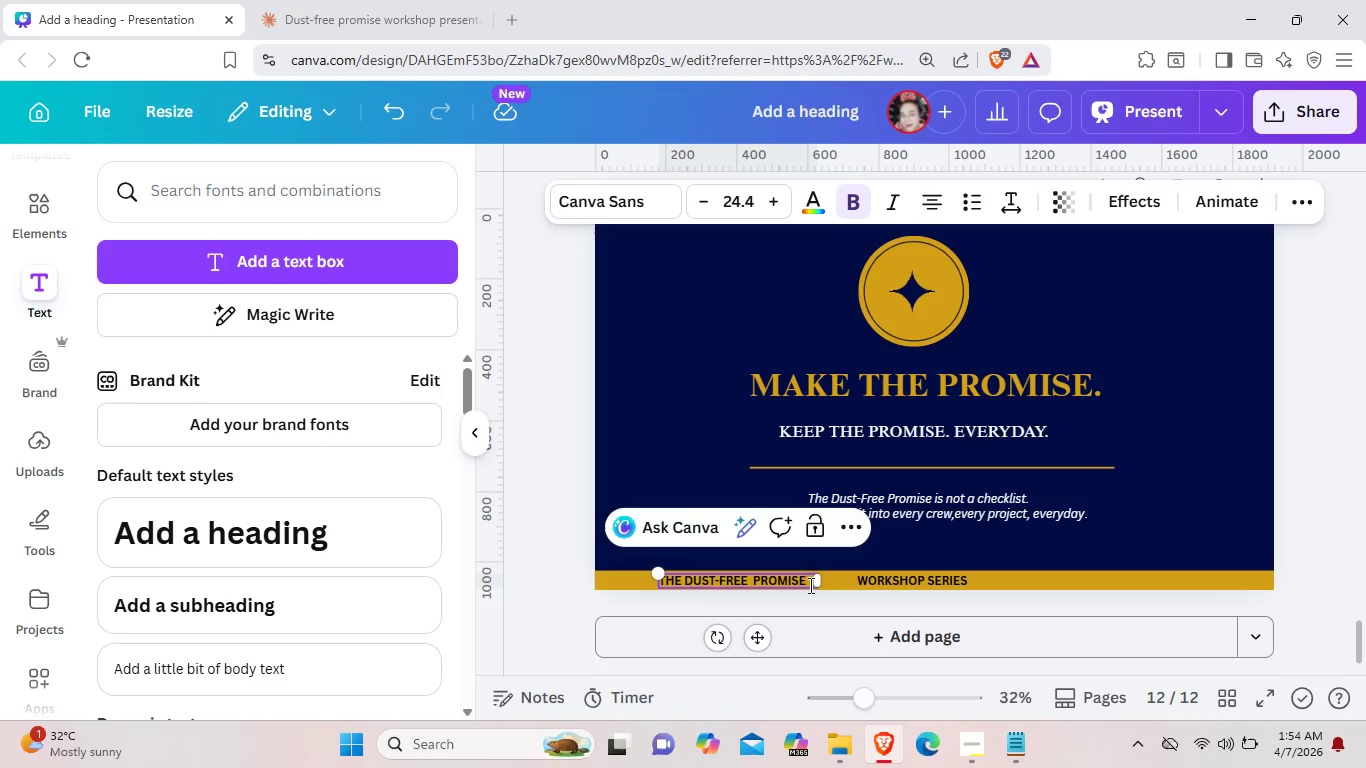 
key(ArrowRight)
 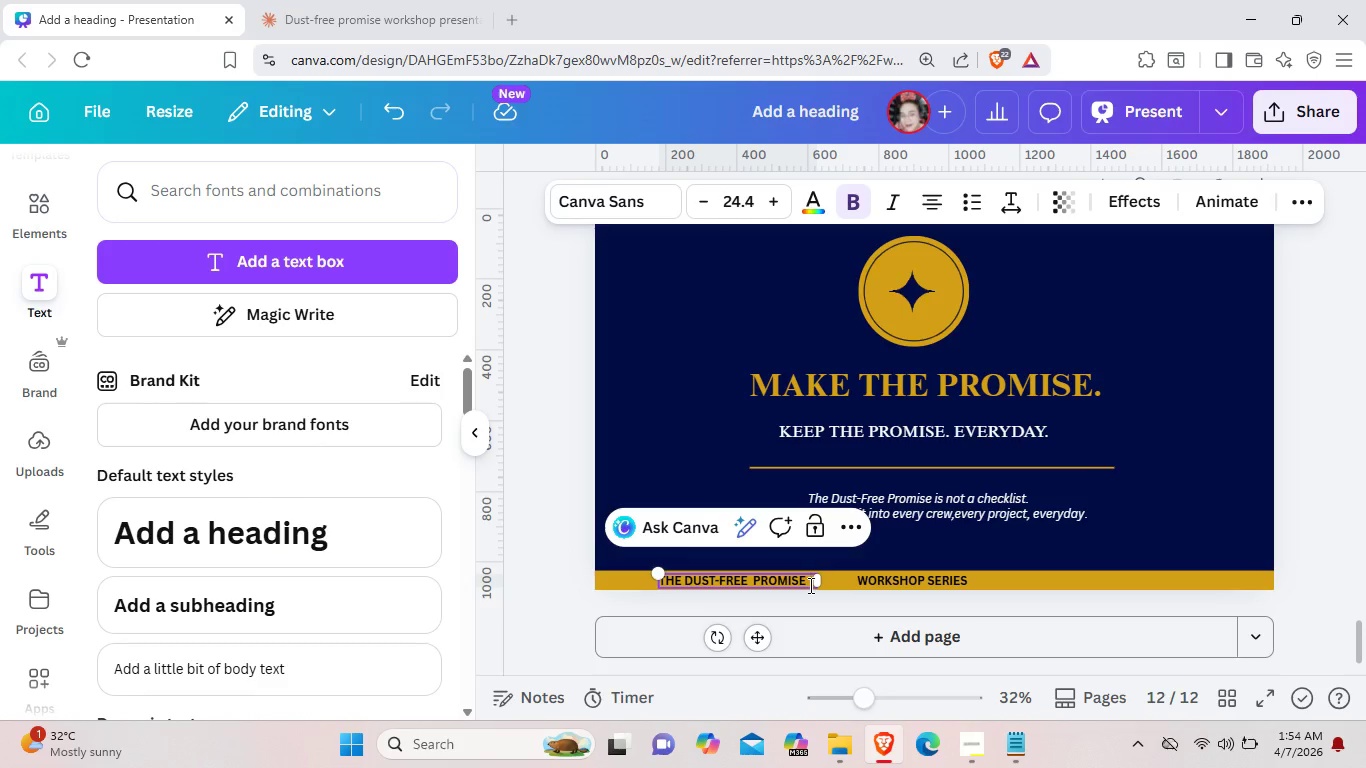 
key(Backspace)
 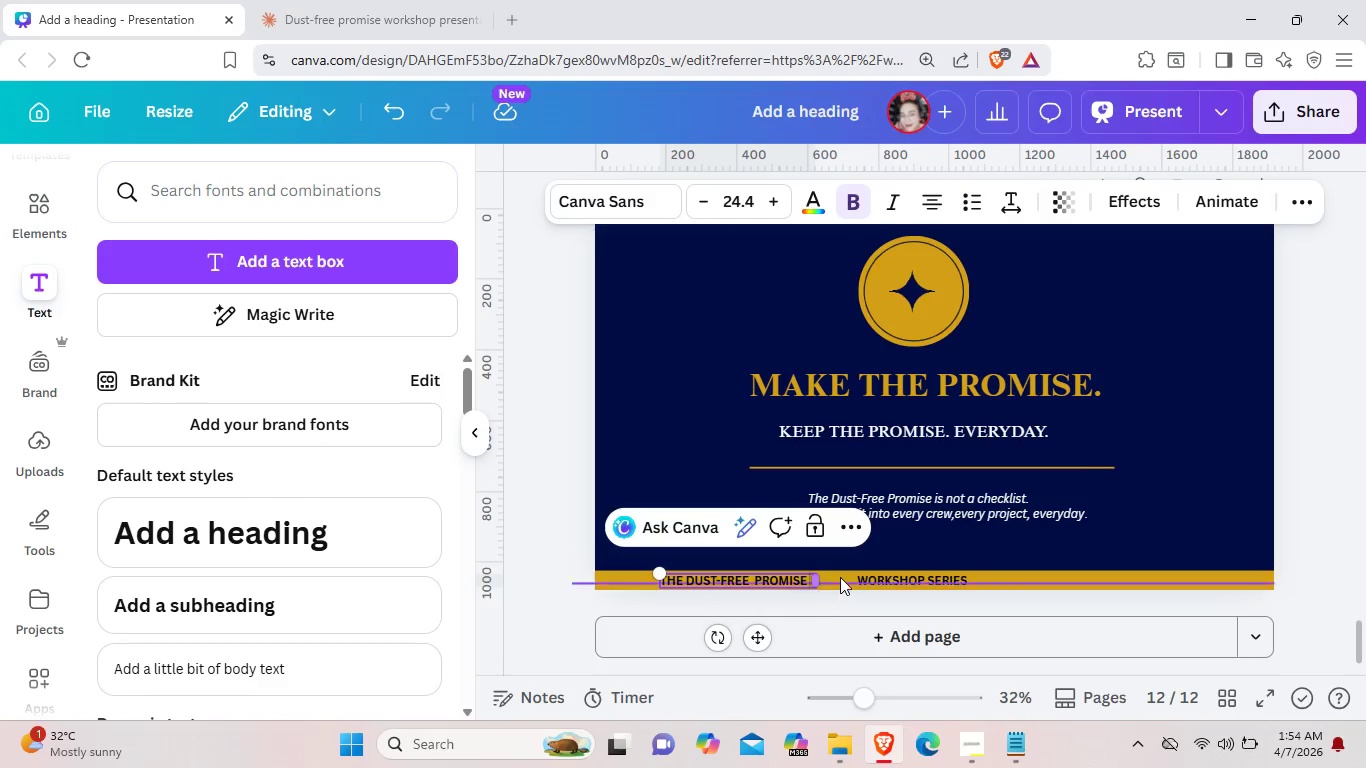 
left_click([840, 576])
 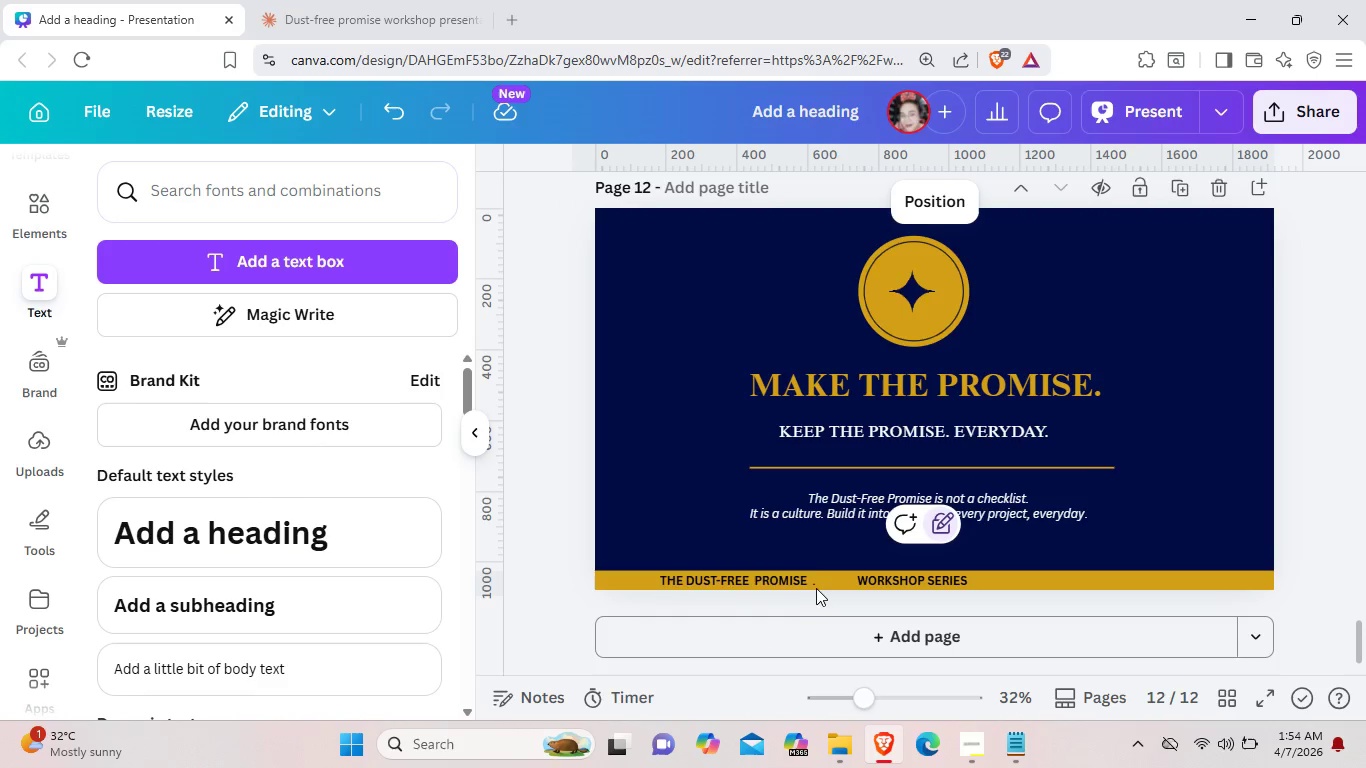 
left_click([811, 583])
 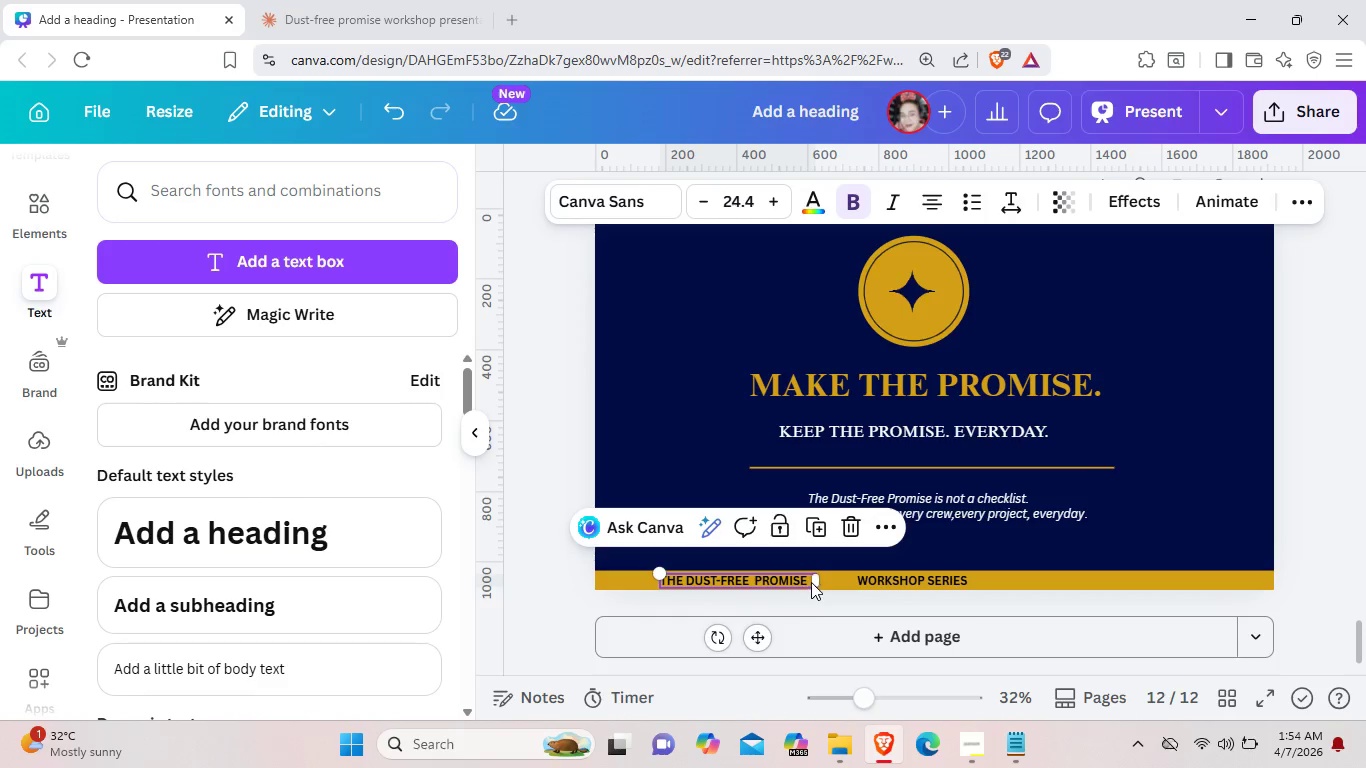 
left_click_drag(start_coordinate=[817, 581], to_coordinate=[843, 581])
 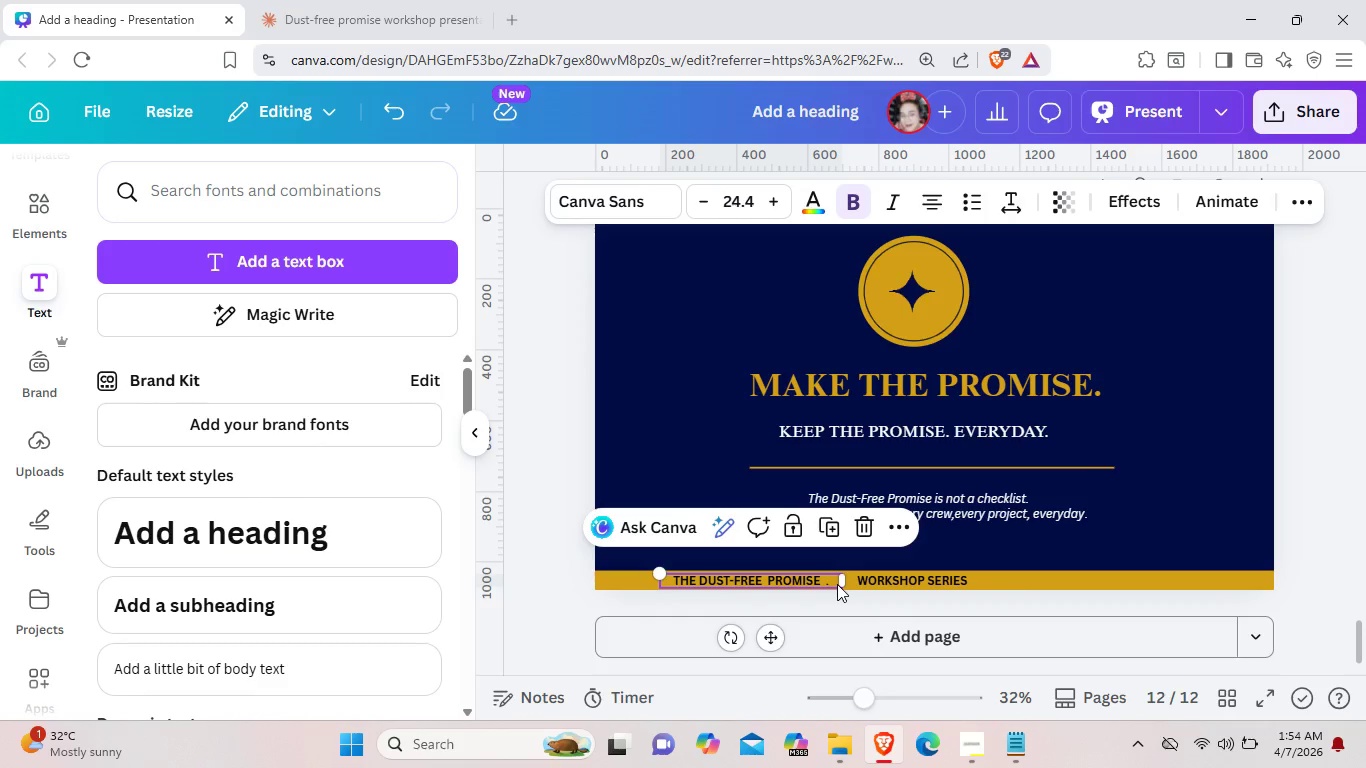 
left_click([837, 584])
 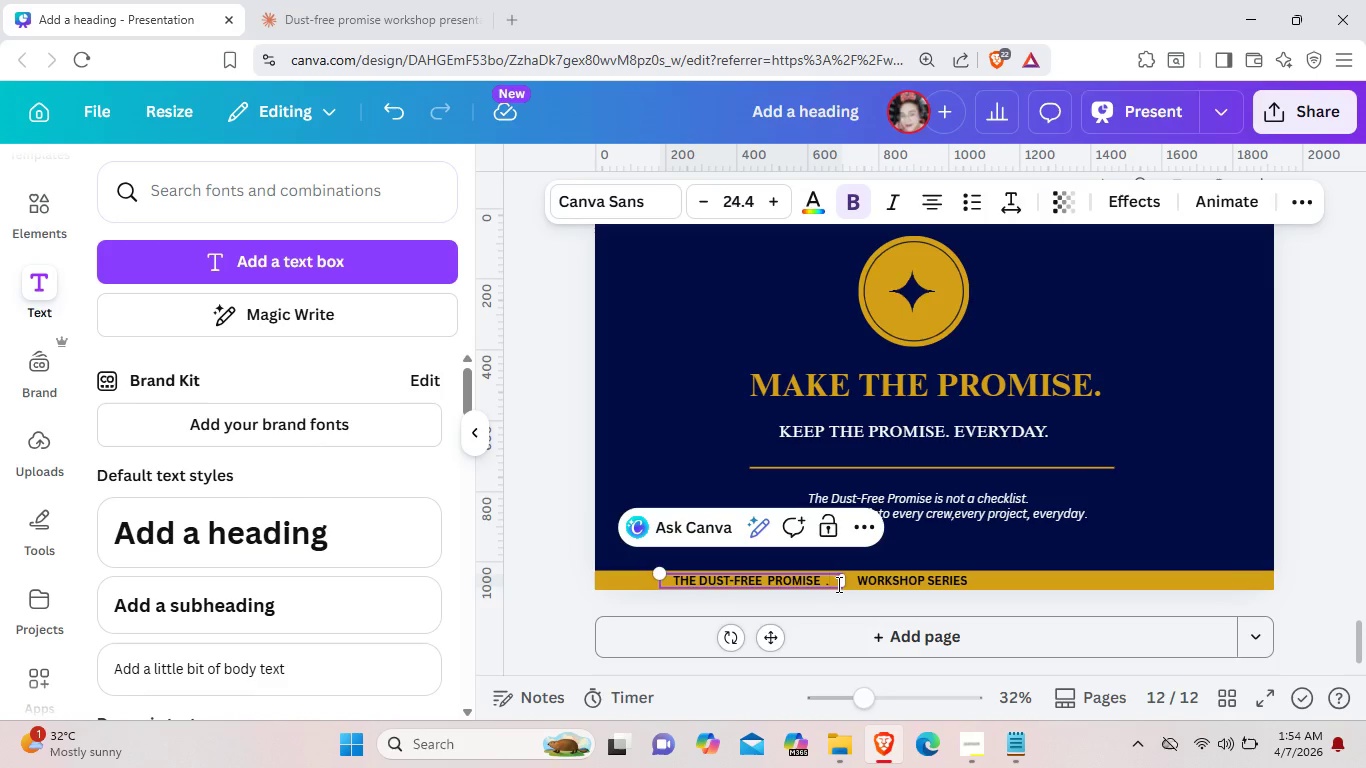 
key(Backspace)
 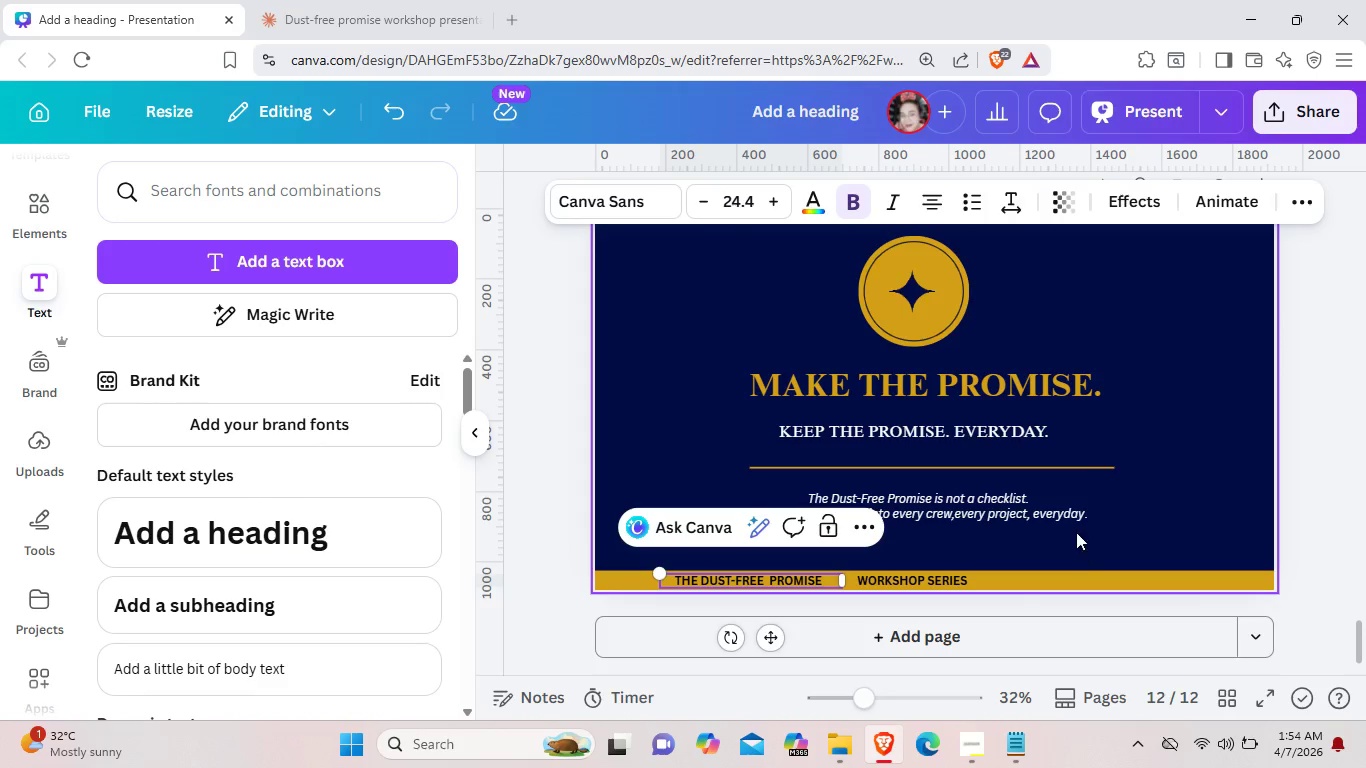 
left_click([1061, 516])
 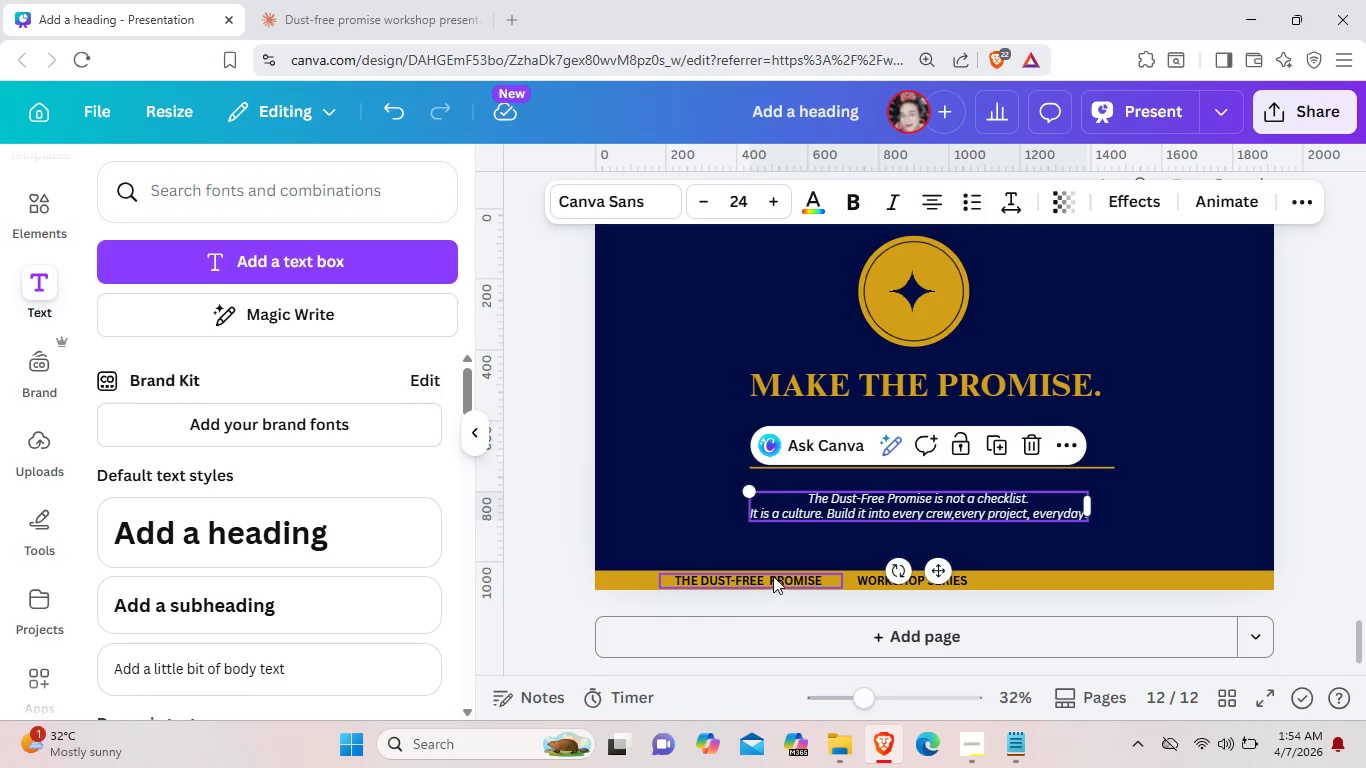 
left_click_drag(start_coordinate=[773, 576], to_coordinate=[745, 576])
 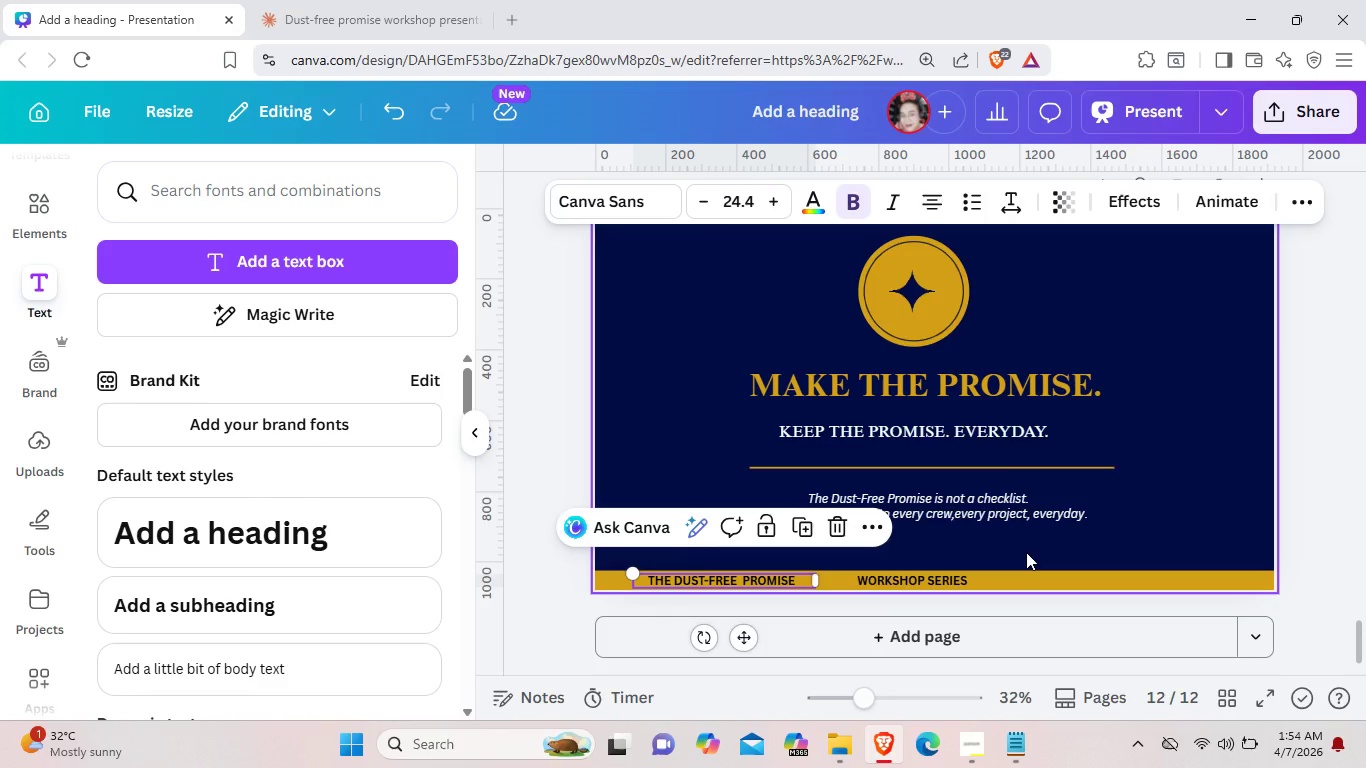 
left_click([1026, 552])
 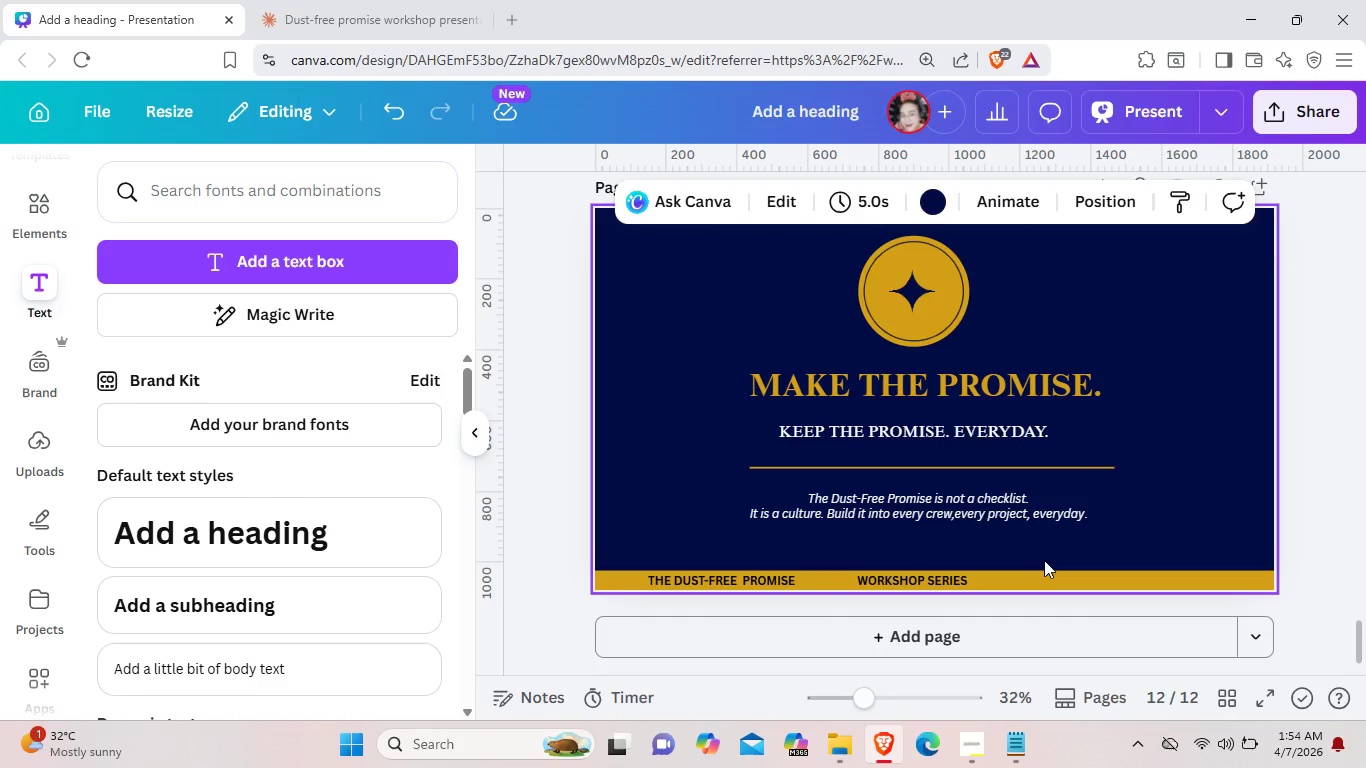 
left_click([960, 575])
 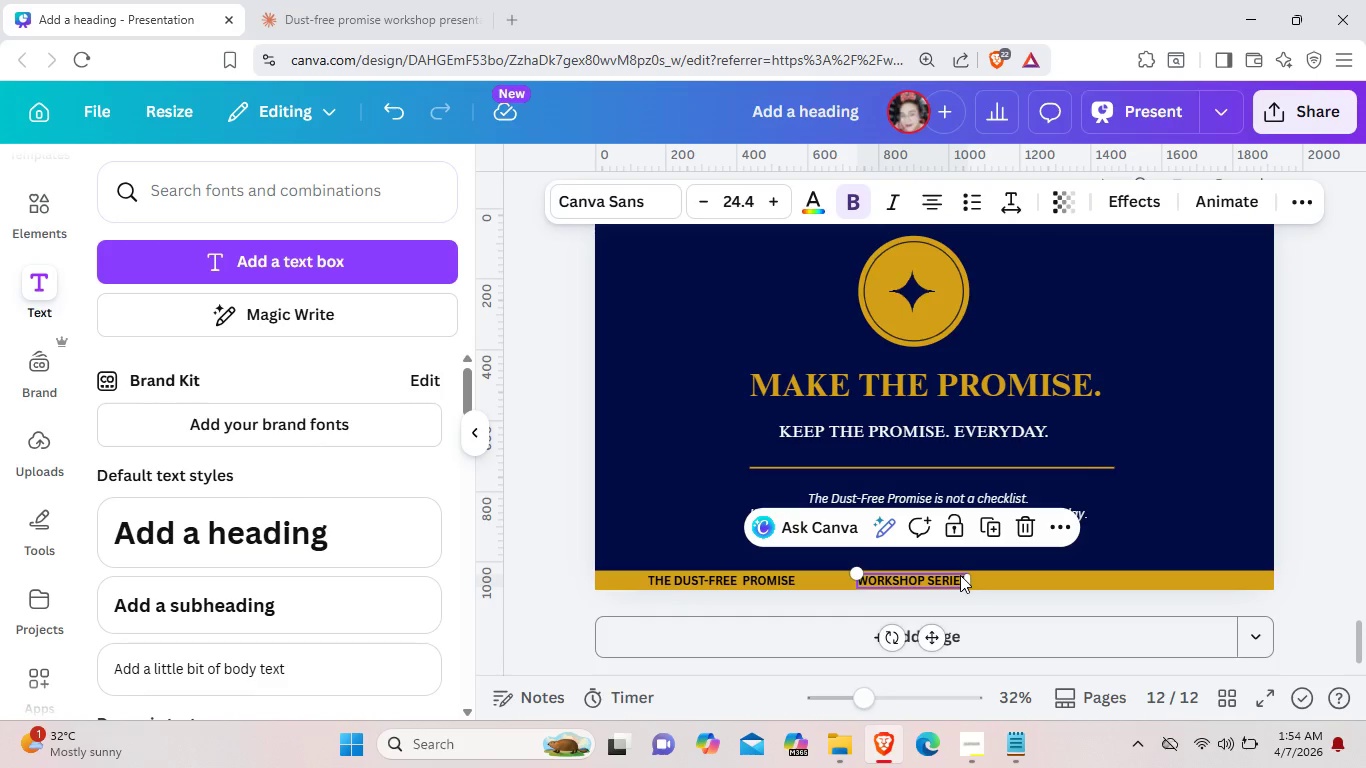 
key(Control+C)
 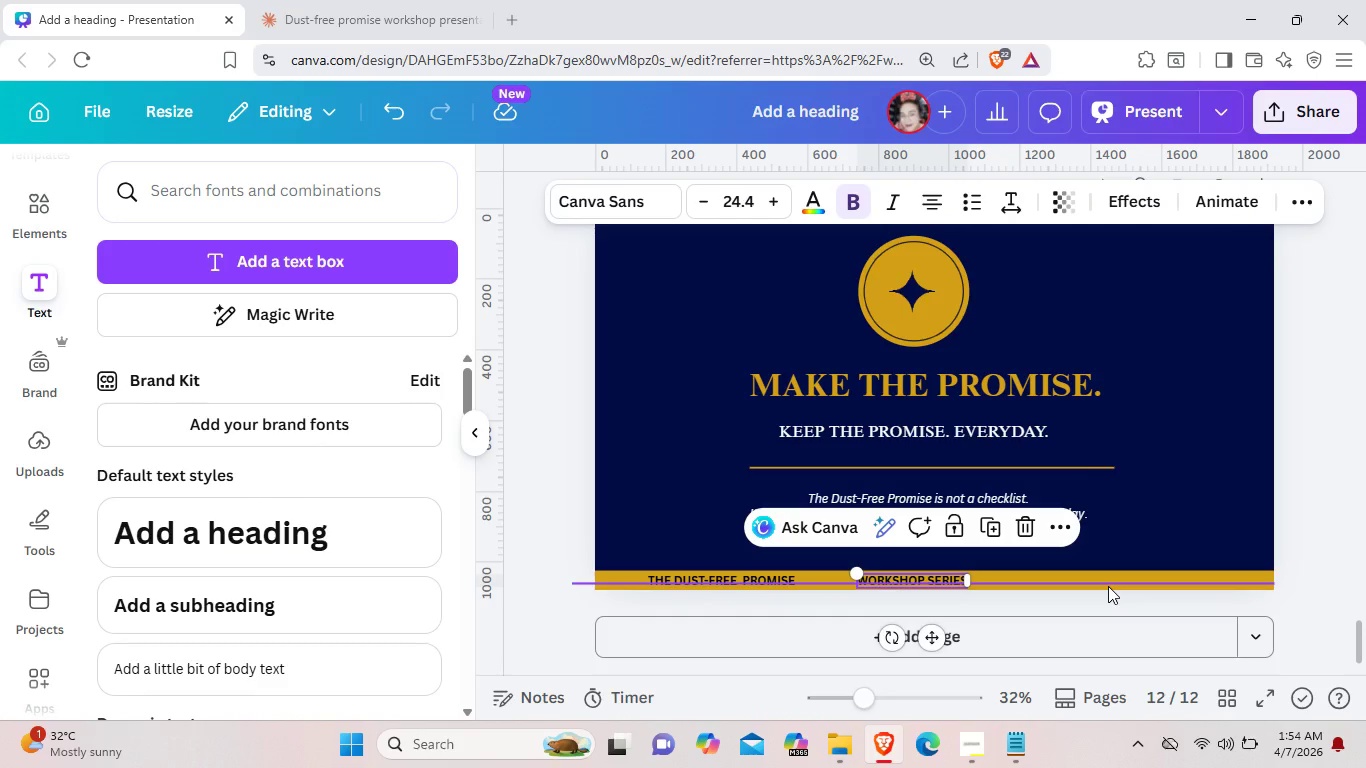 
left_click([1095, 580])
 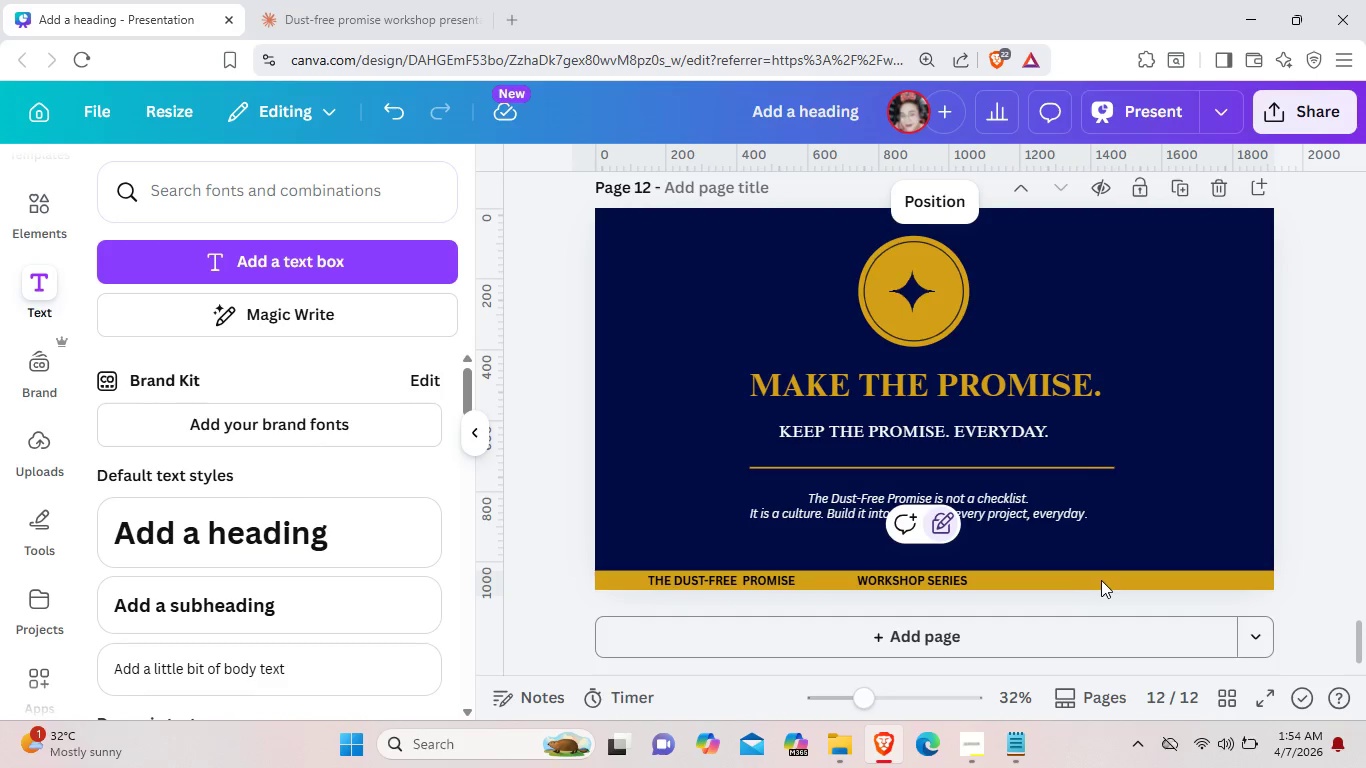 
key(Control+V)
 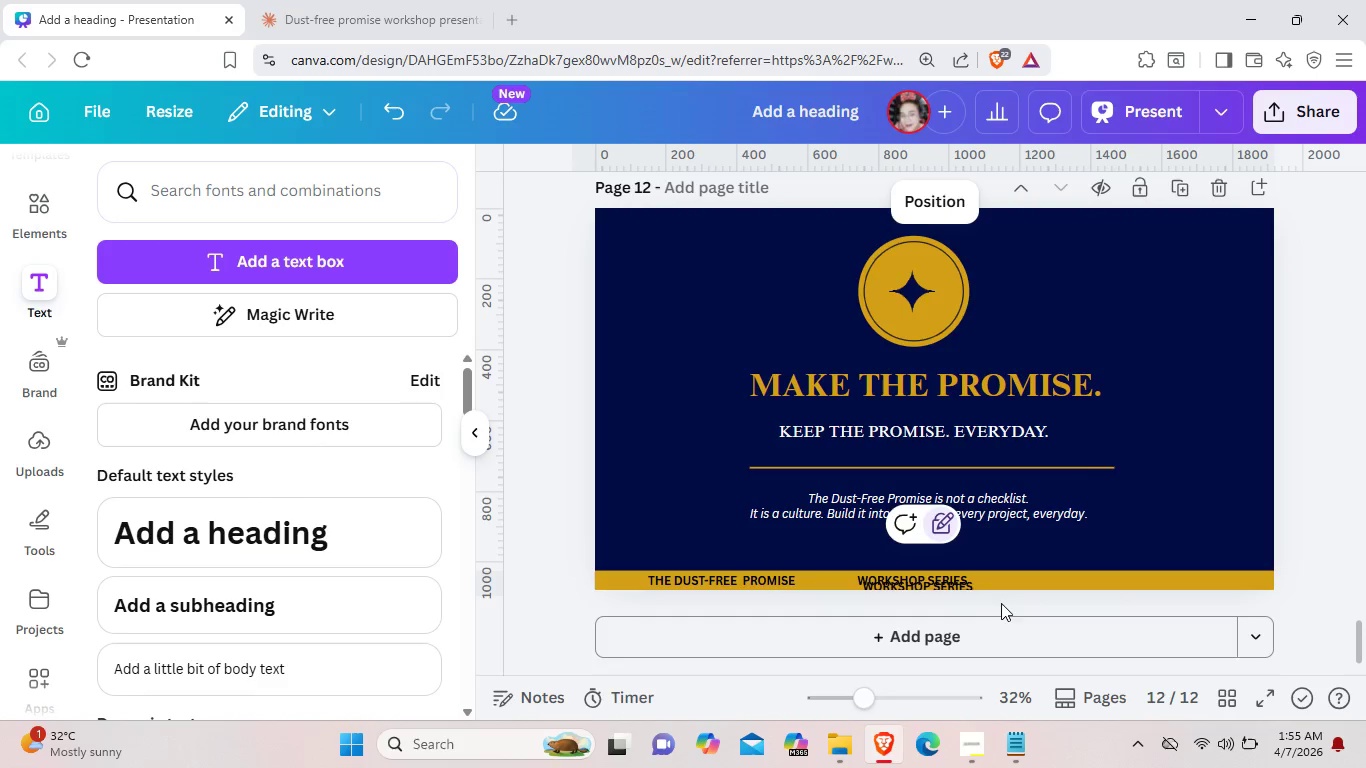 
left_click([1121, 587])
 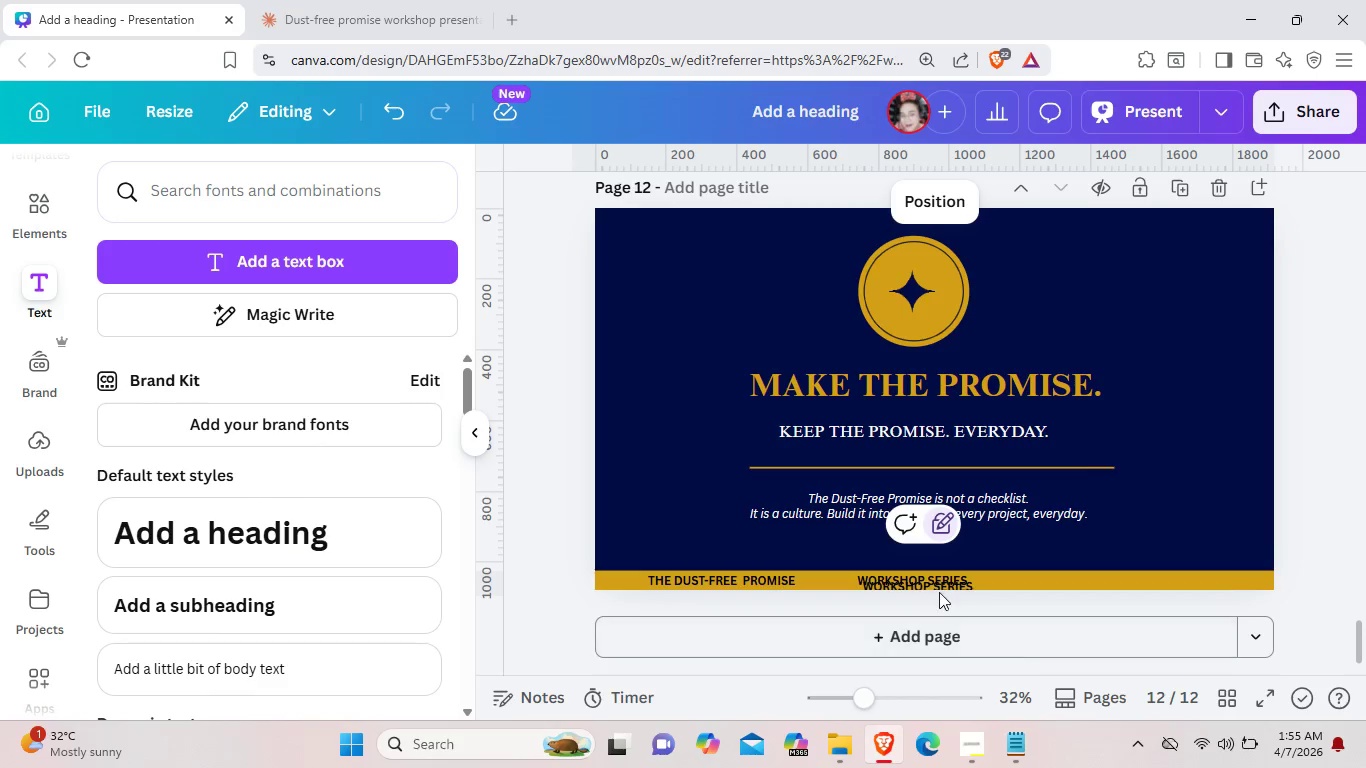 
left_click_drag(start_coordinate=[943, 586], to_coordinate=[1117, 582])
 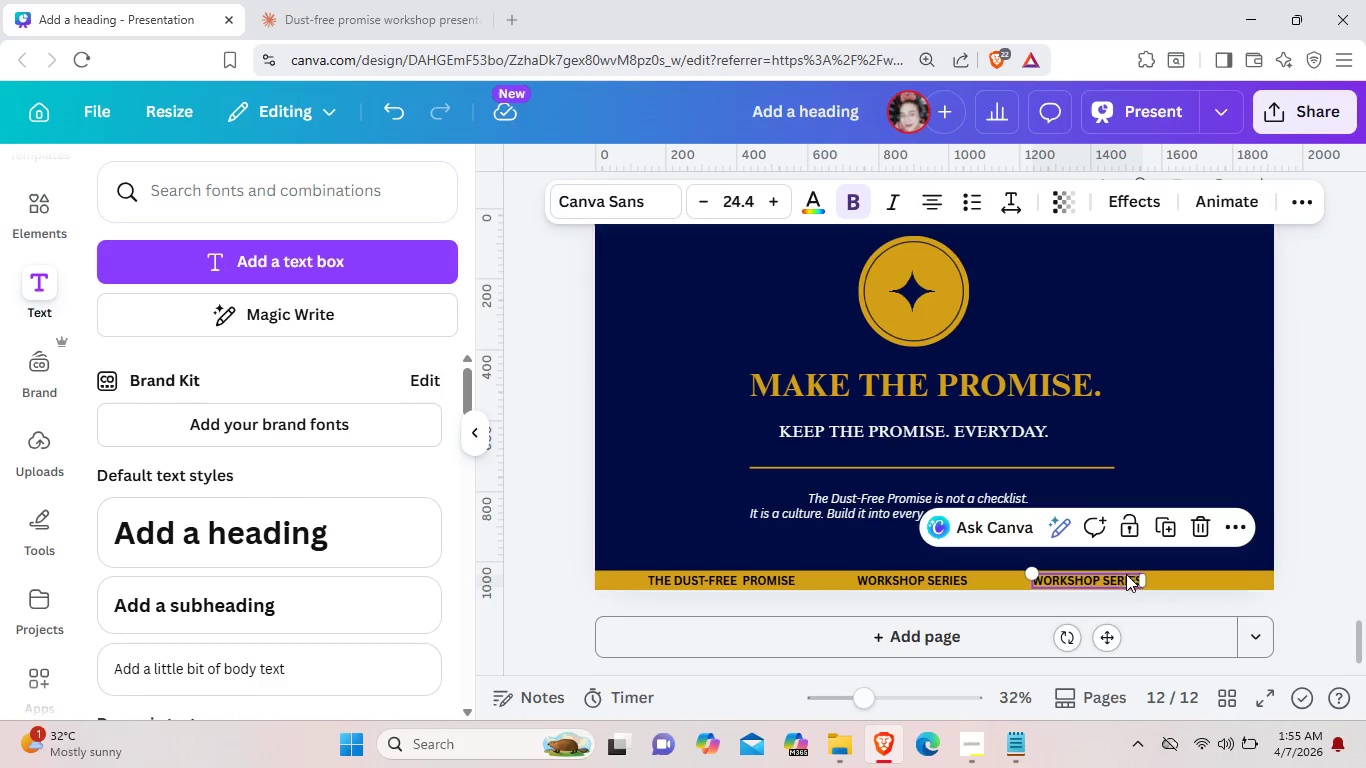 
left_click_drag(start_coordinate=[1119, 576], to_coordinate=[1111, 566])
 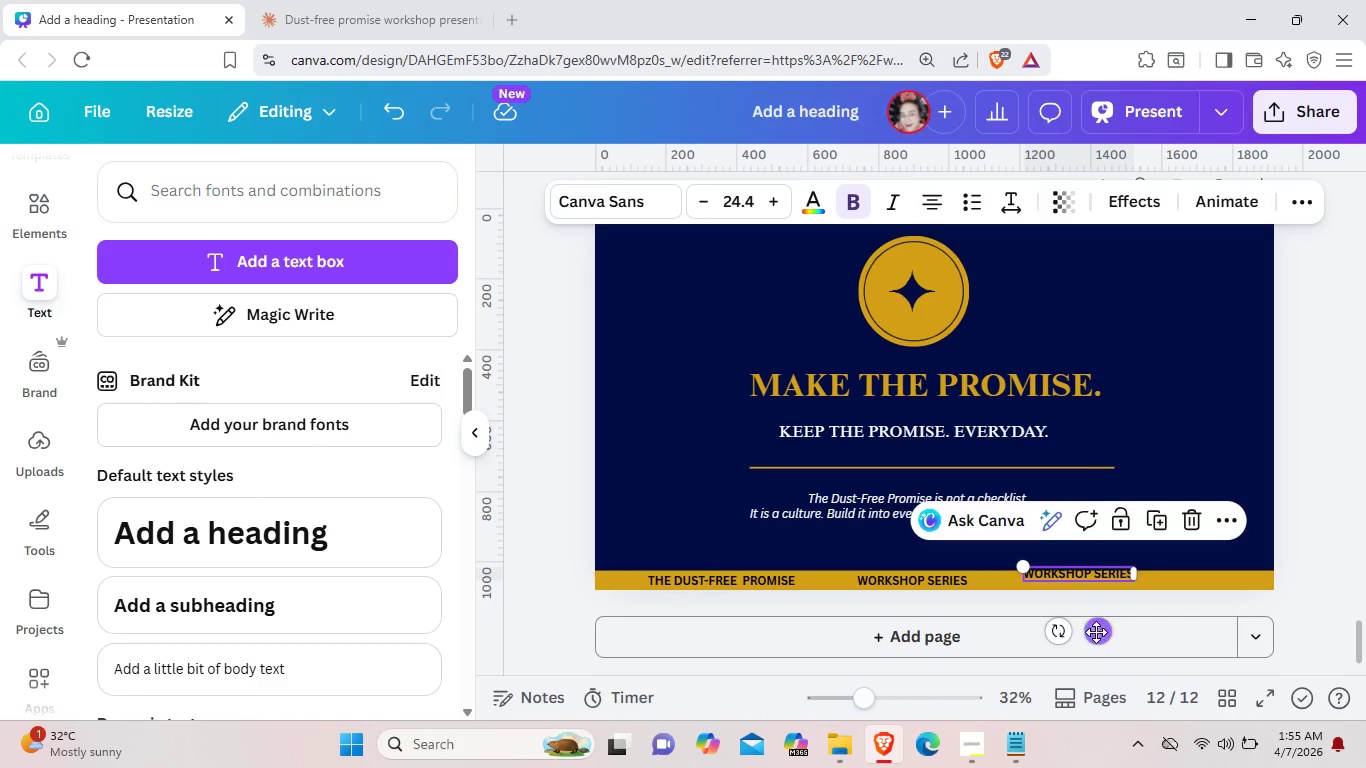 
left_click_drag(start_coordinate=[1097, 633], to_coordinate=[1128, 637])
 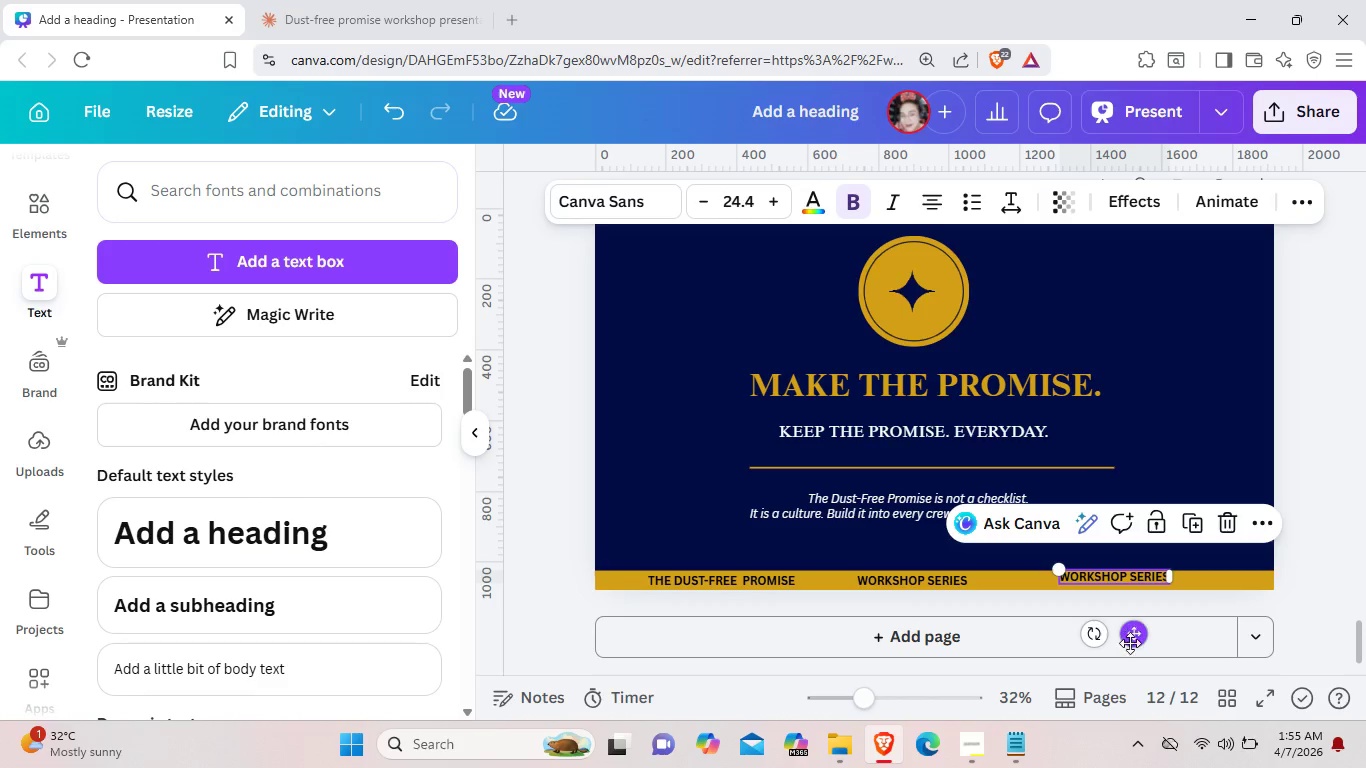 
key(ArrowDown)
 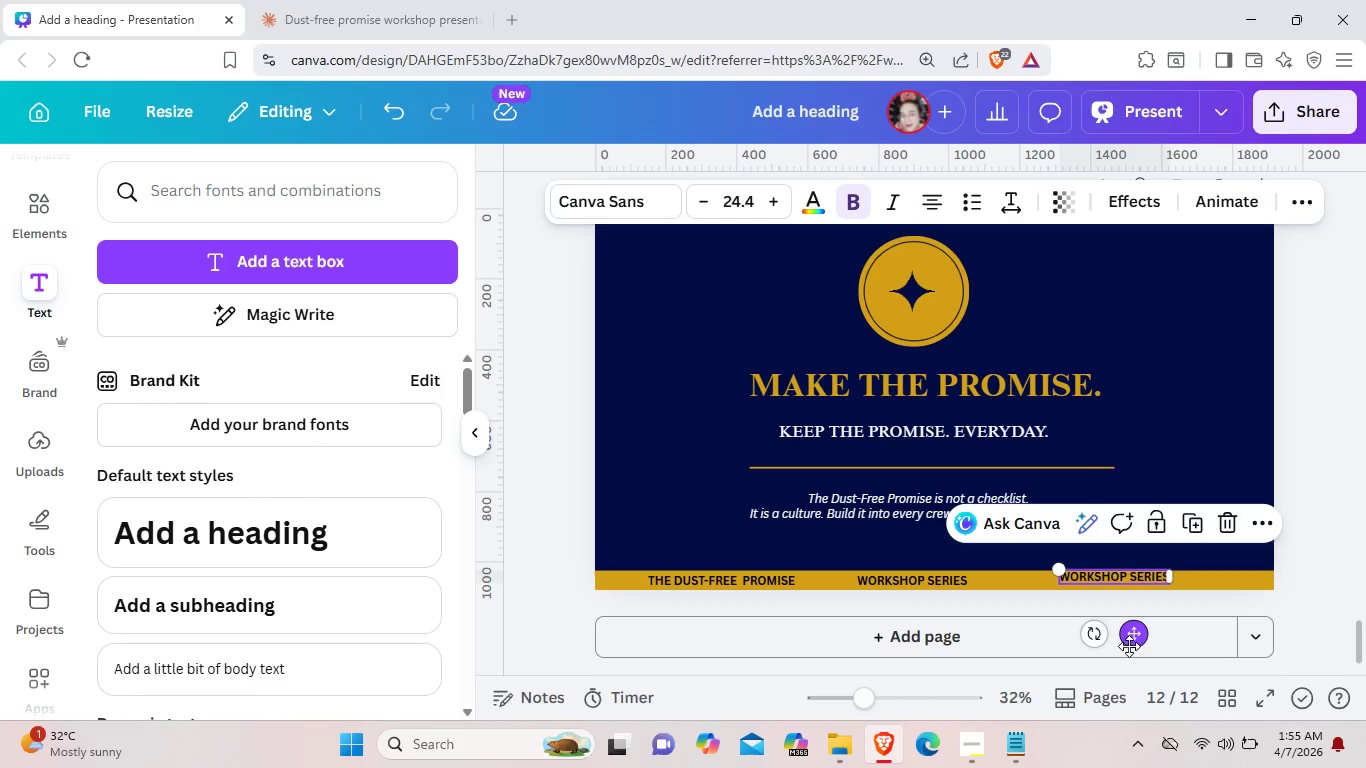 
key(ArrowDown)
 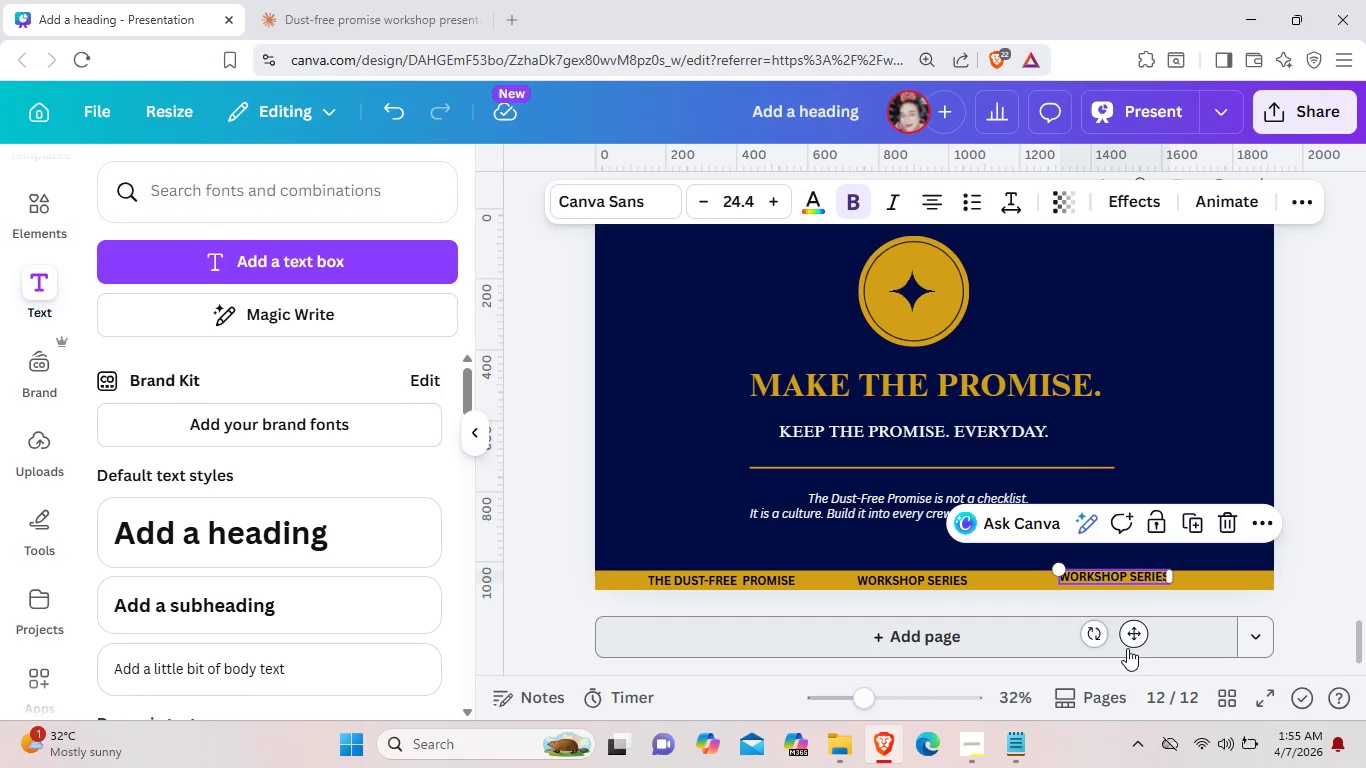 
key(ArrowDown)
 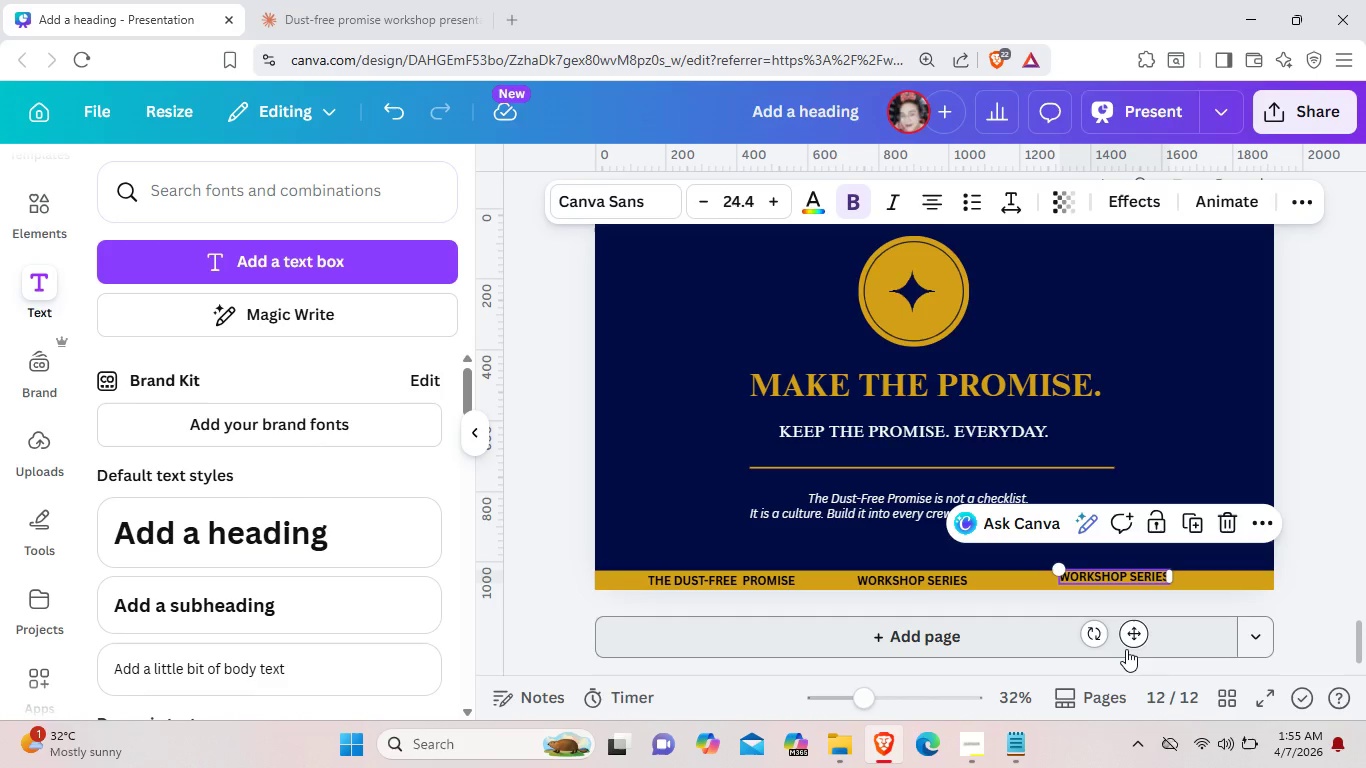 
key(ArrowDown)
 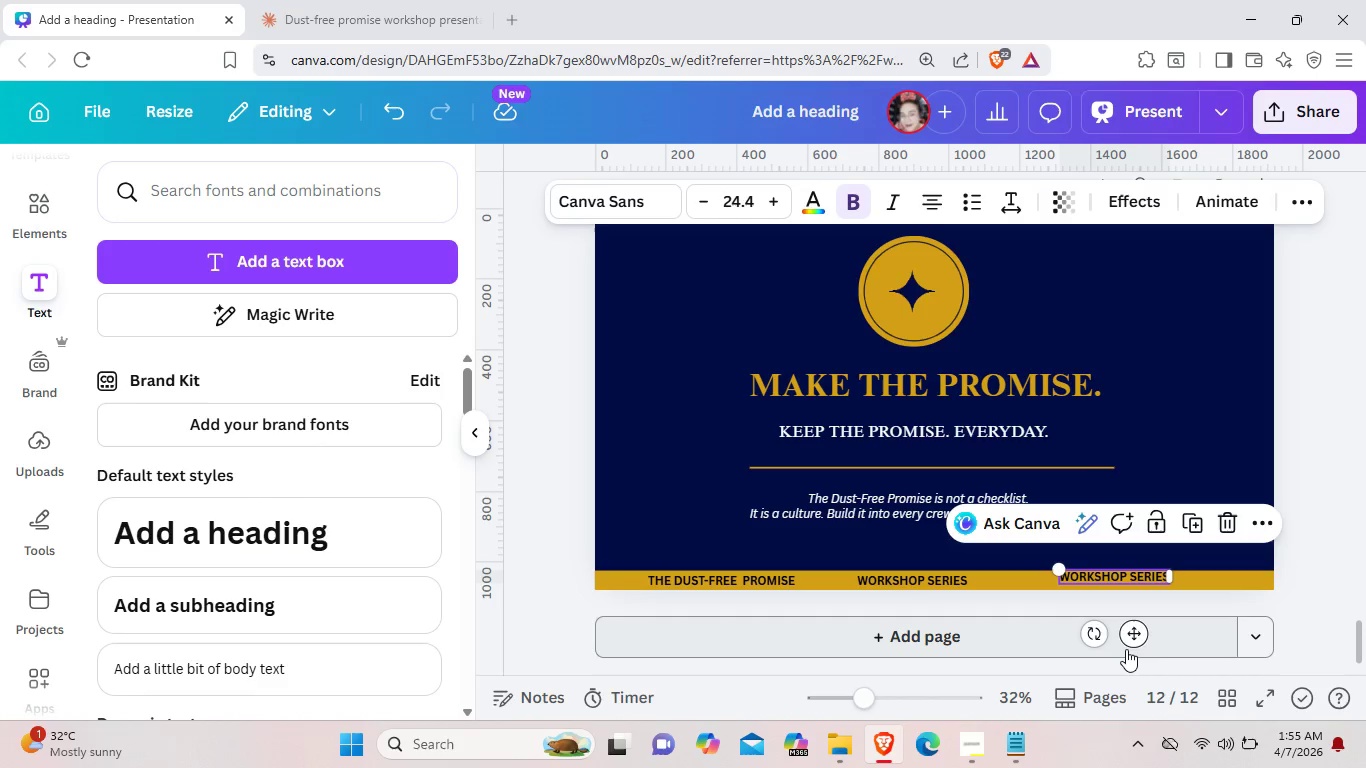 
key(ArrowDown)
 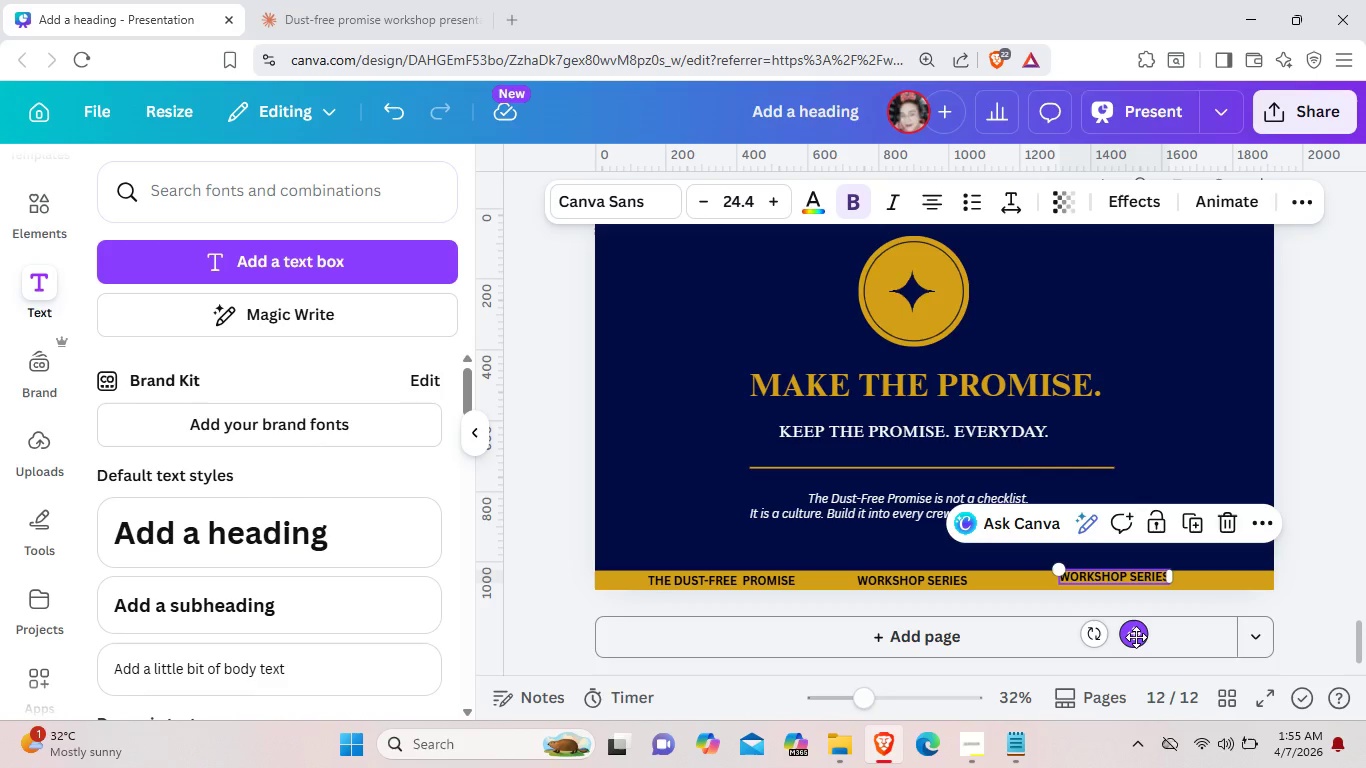 
key(ArrowDown)
 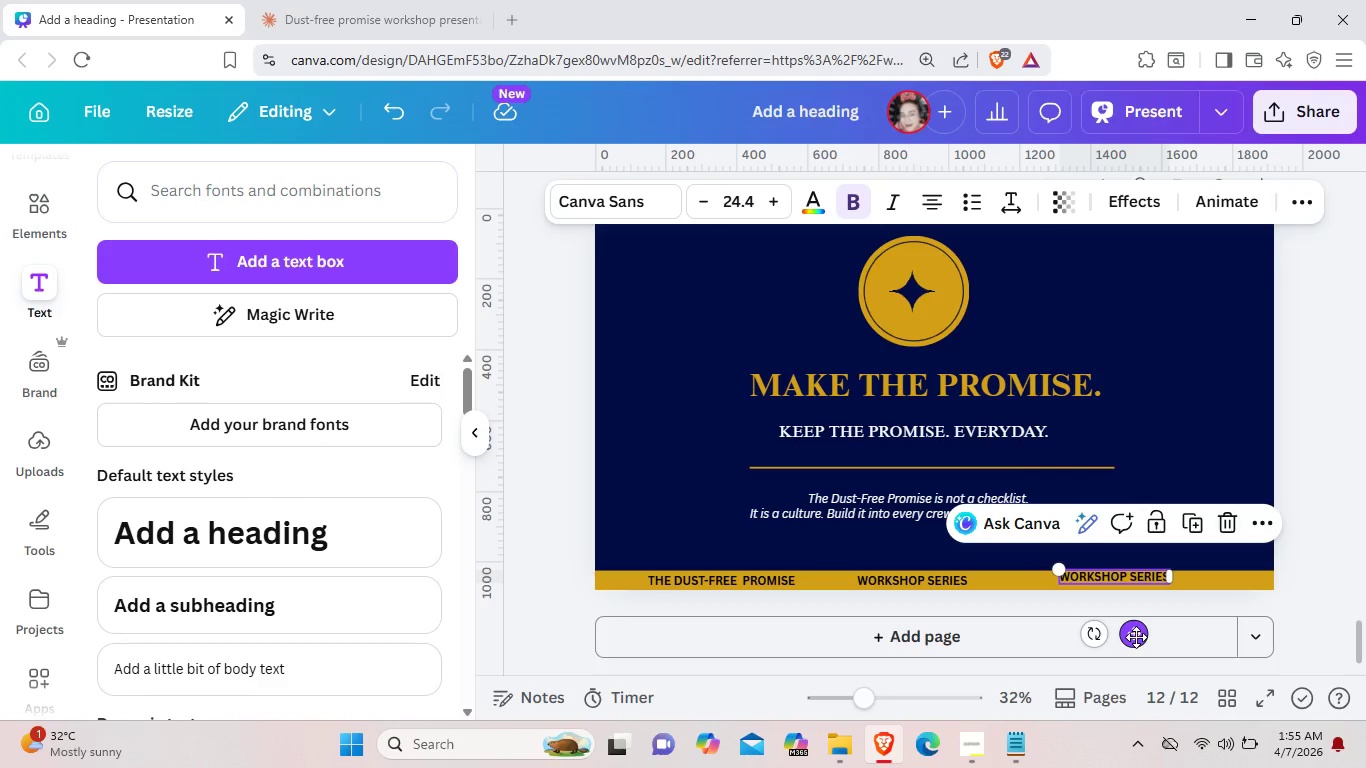 
key(ArrowDown)
 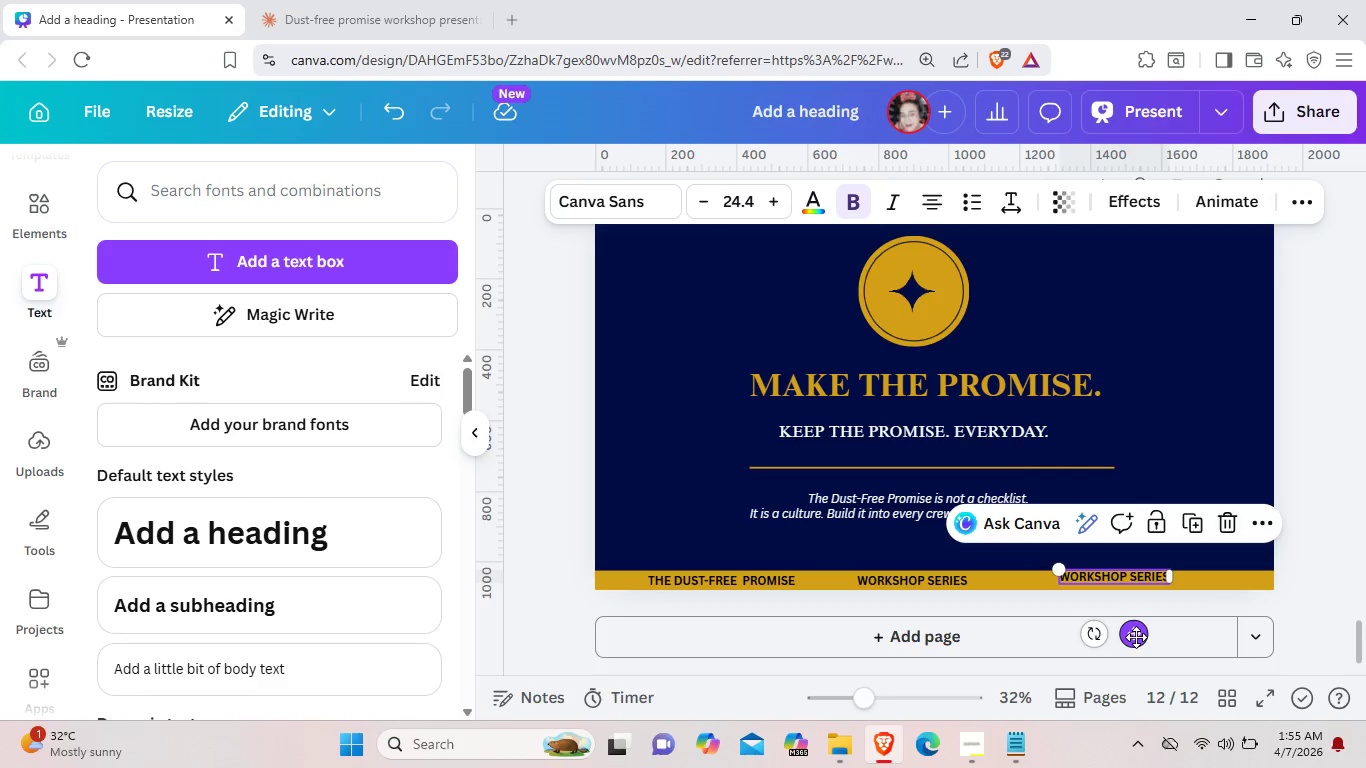 
key(ArrowDown)
 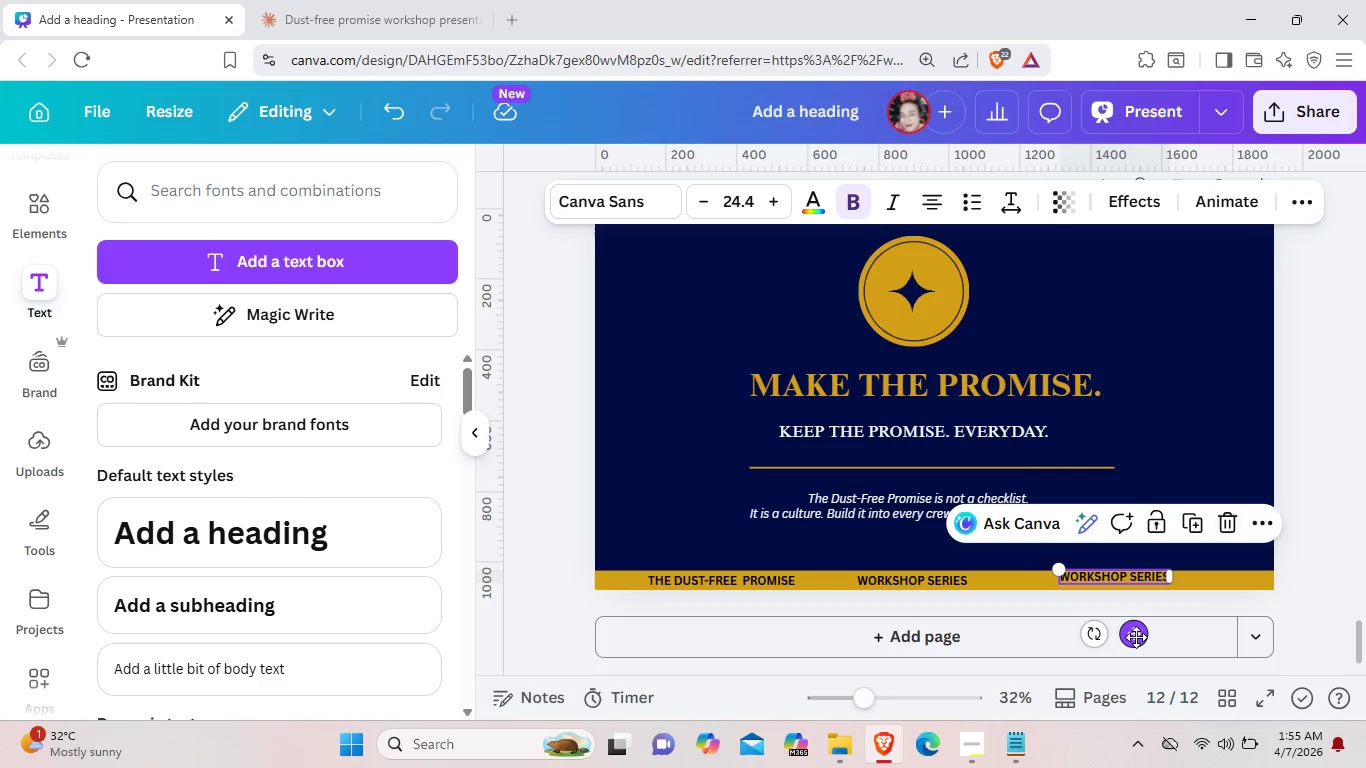 
key(ArrowDown)
 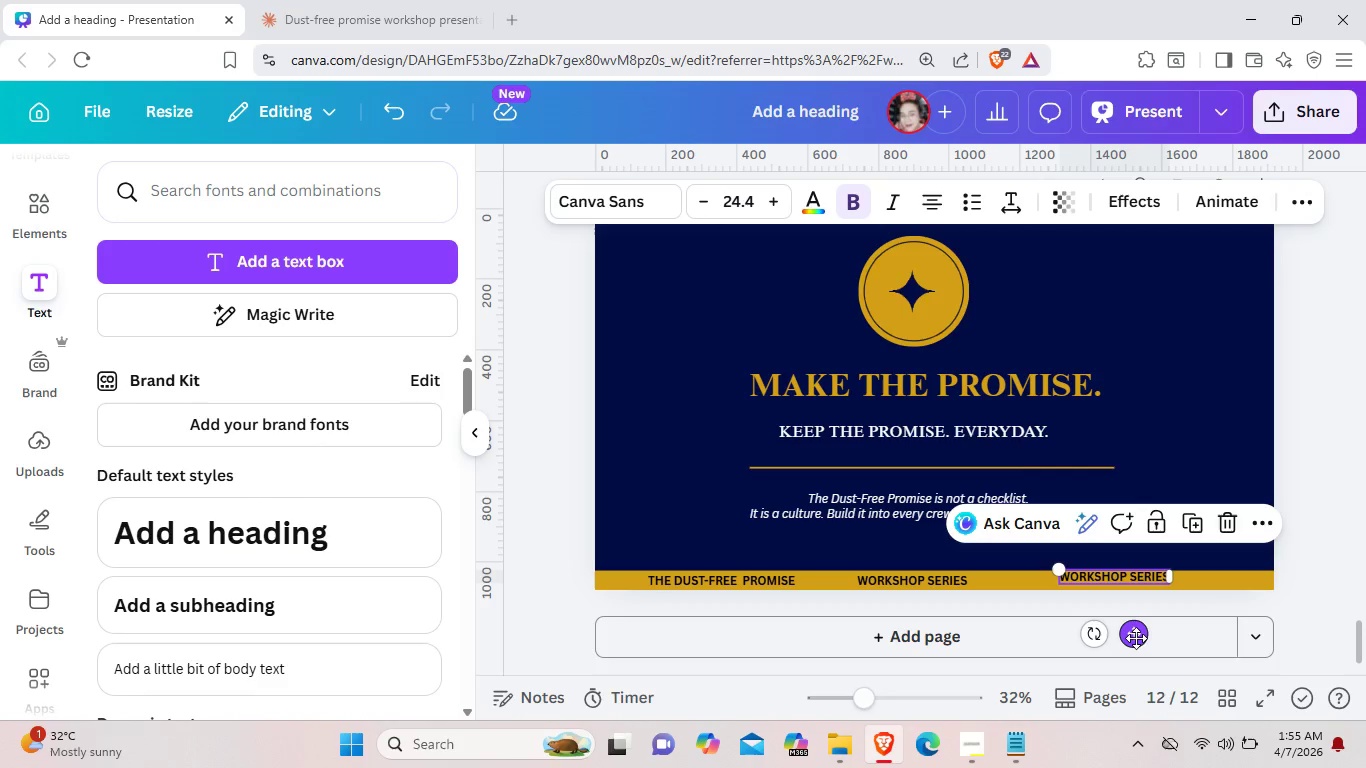 
key(ArrowDown)
 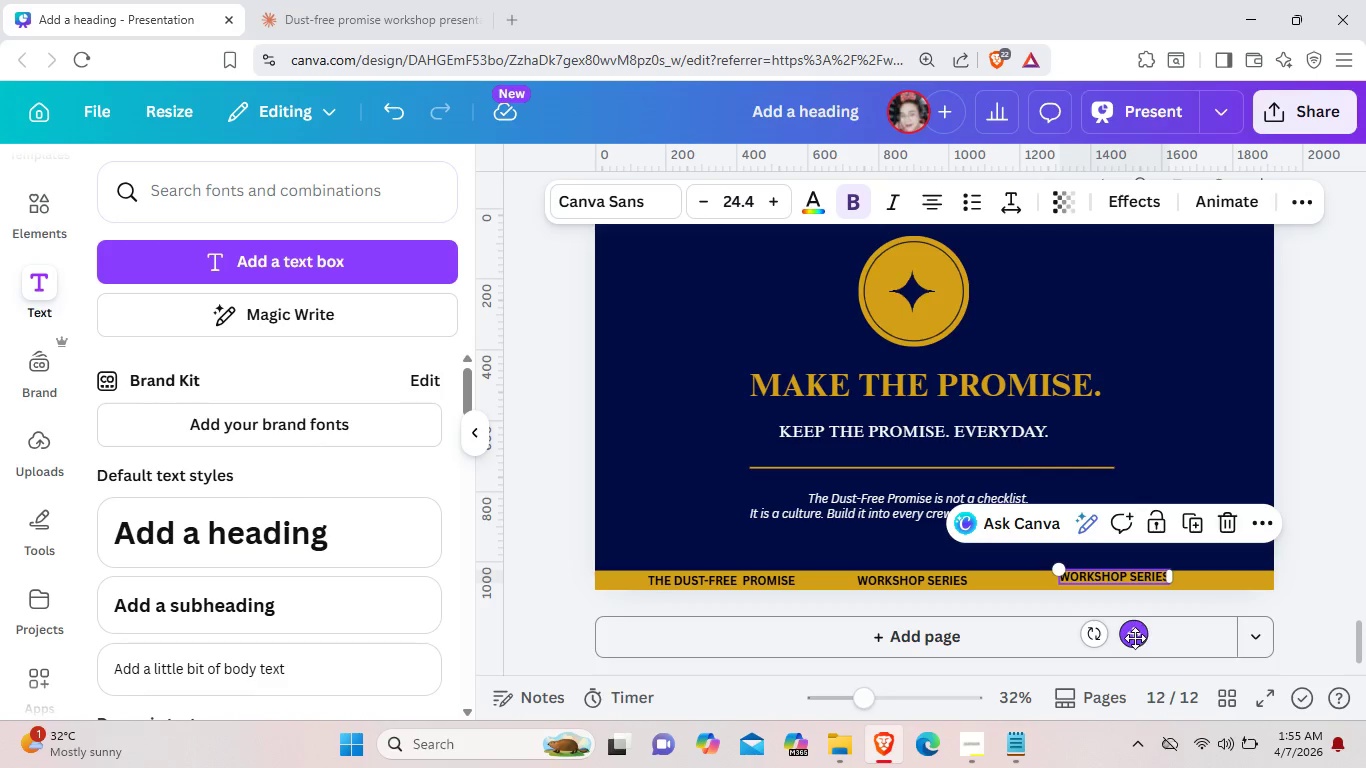 
key(ArrowDown)
 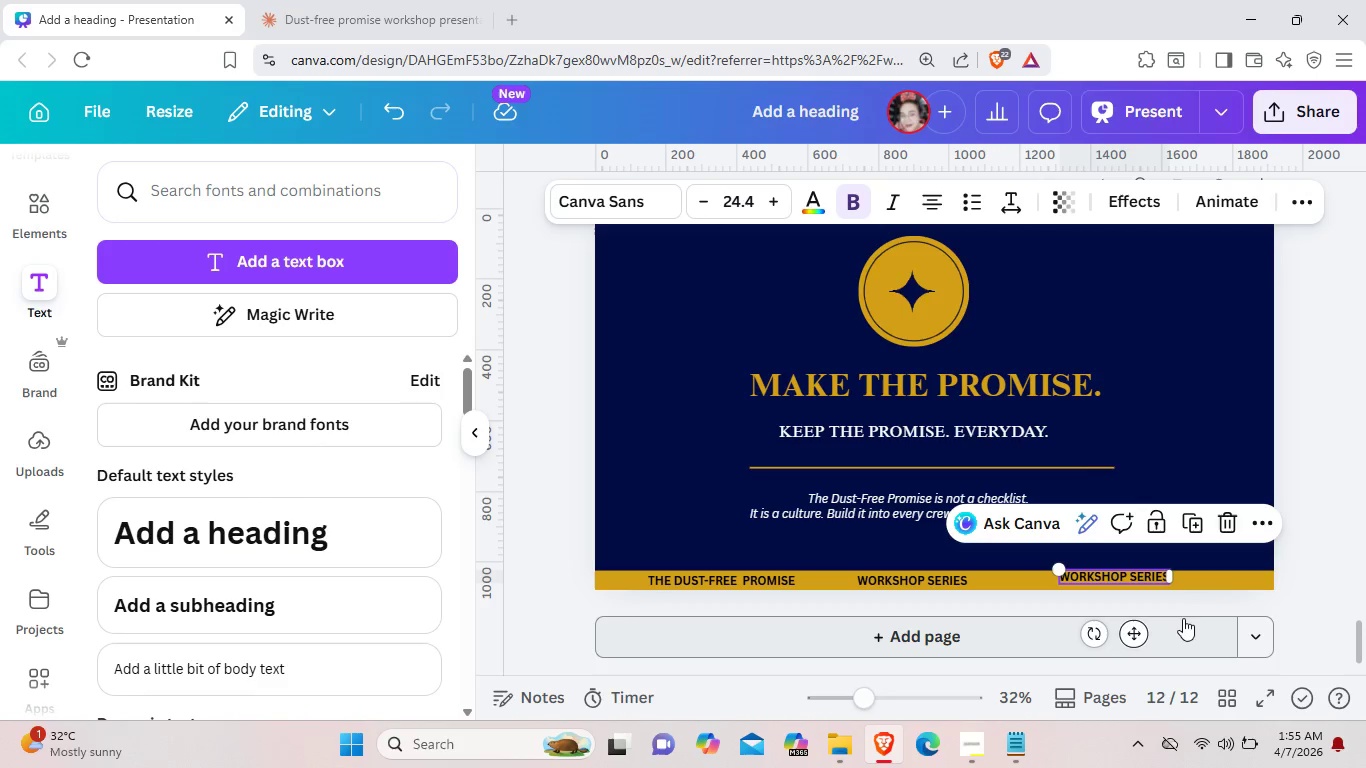 
left_click([1174, 601])
 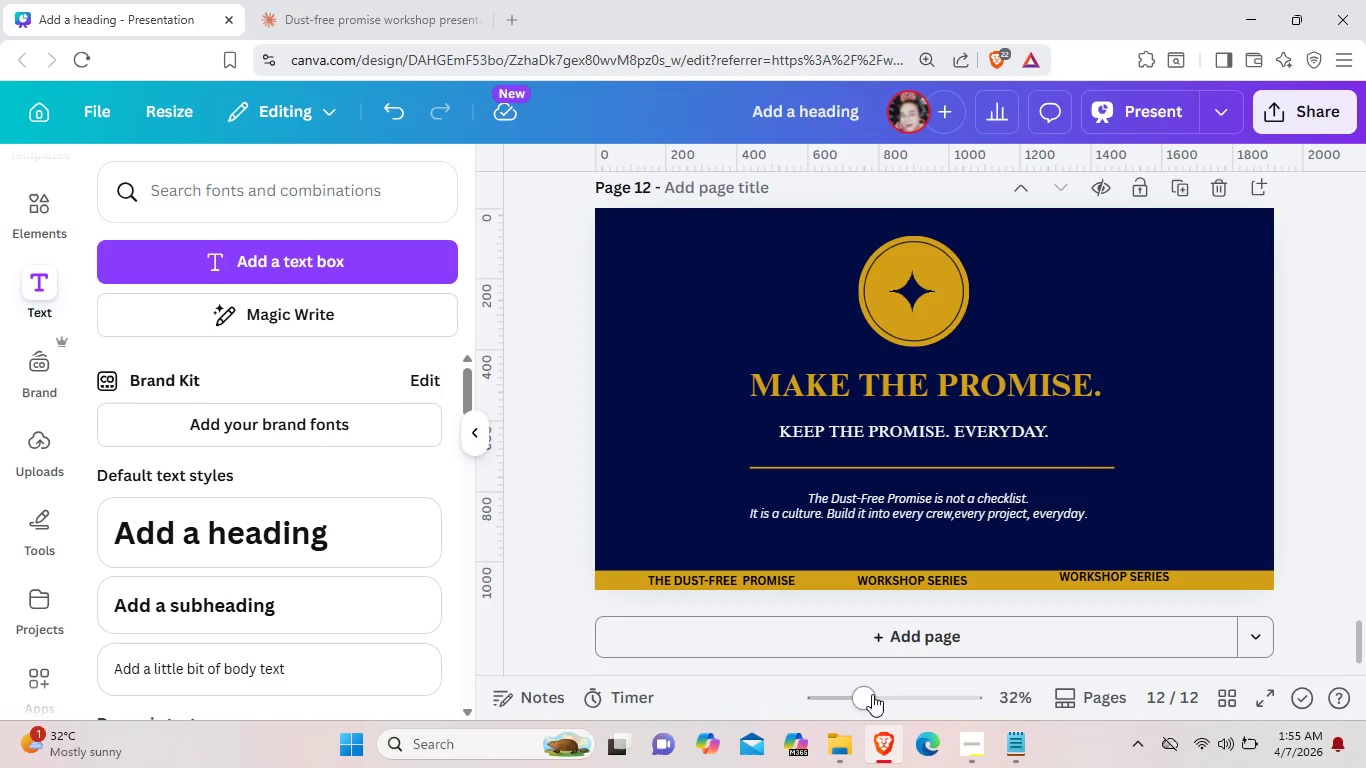 
left_click_drag(start_coordinate=[872, 694], to_coordinate=[878, 688])
 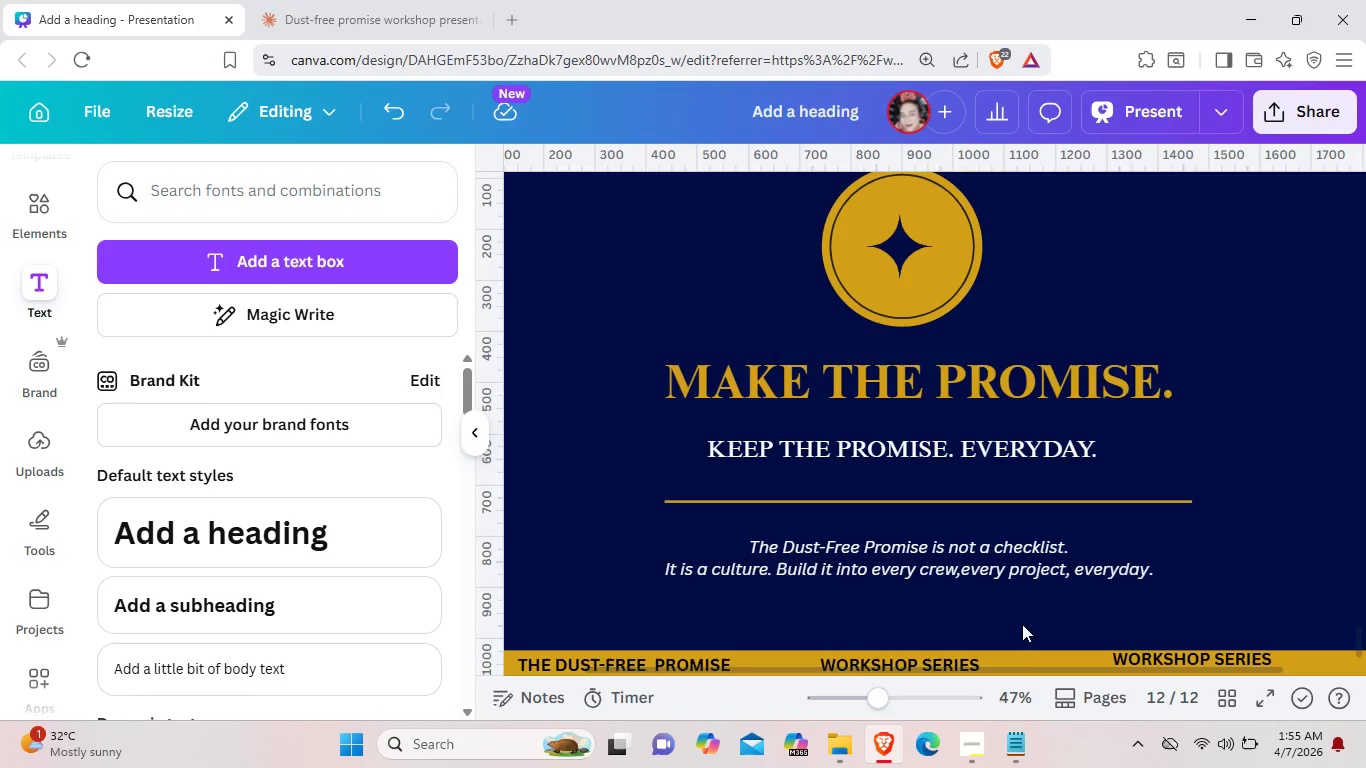 
scroll: coordinate [1022, 624], scroll_direction: down, amount: 2.0
 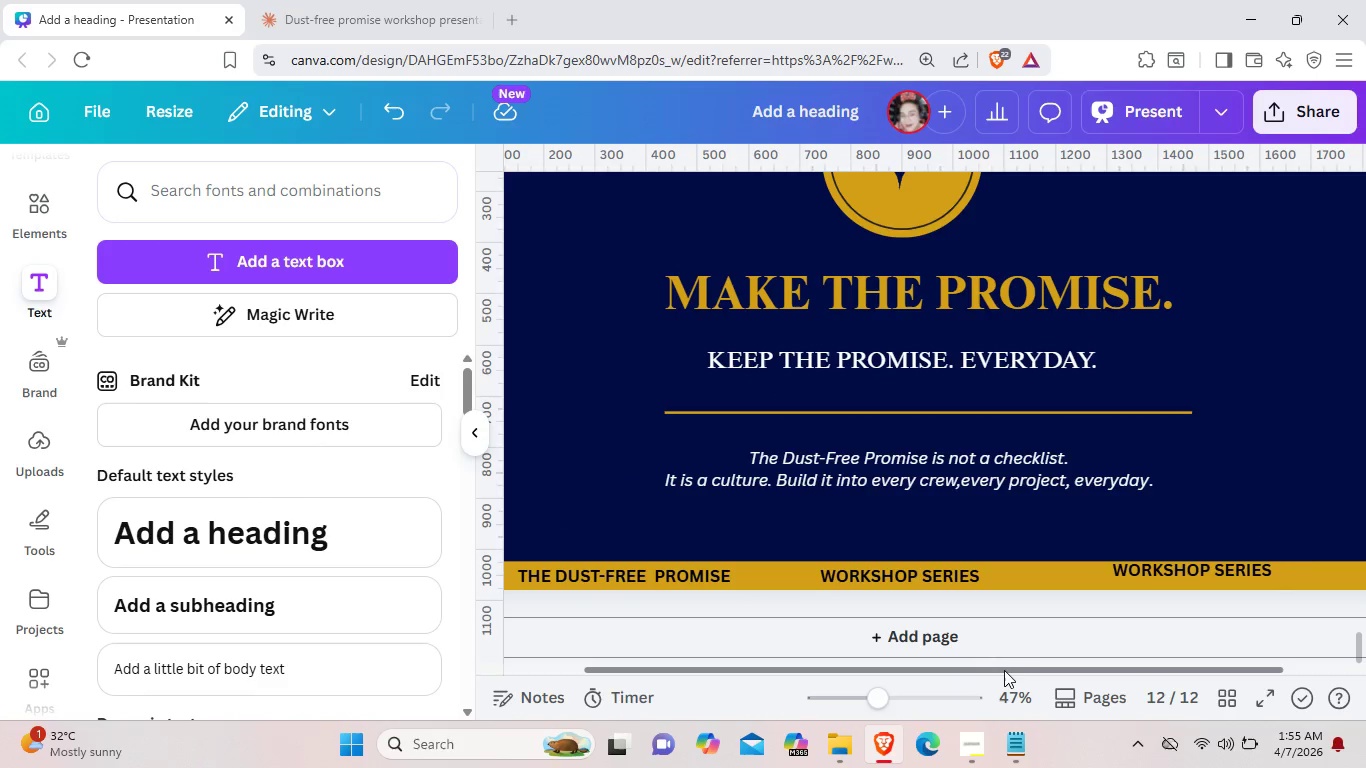 
left_click_drag(start_coordinate=[1004, 670], to_coordinate=[1072, 666])
 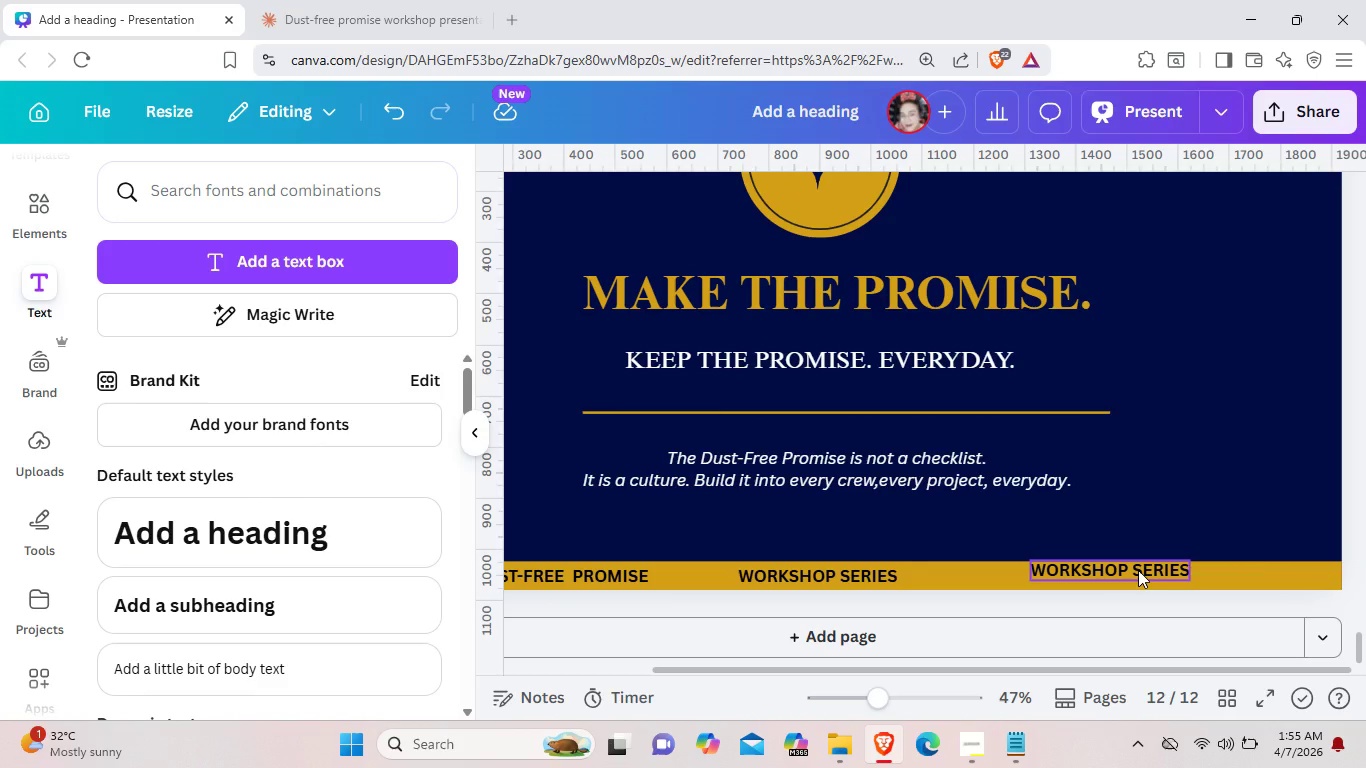 
left_click_drag(start_coordinate=[1138, 570], to_coordinate=[1139, 578])
 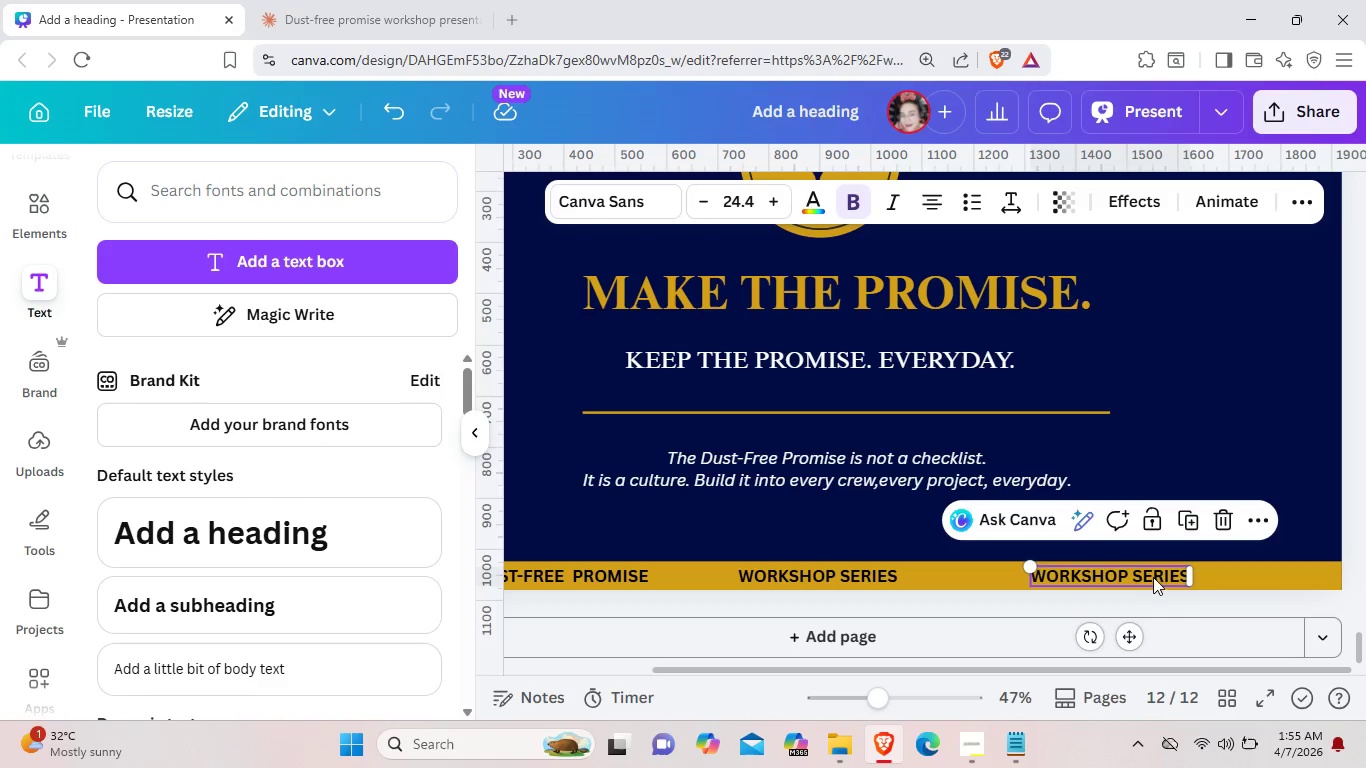 
left_click([1153, 577])
 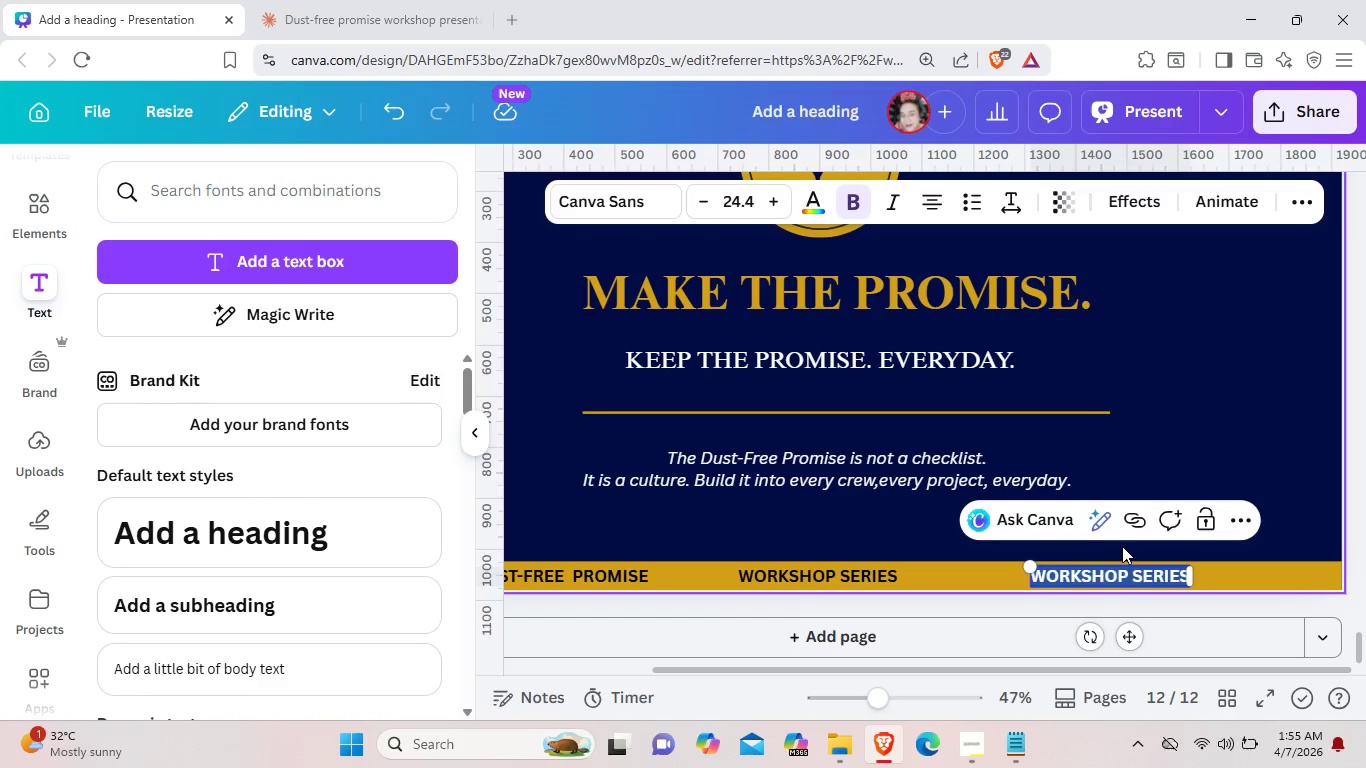 
key(Backspace)
type(OPERATIONS CONSULTING)
 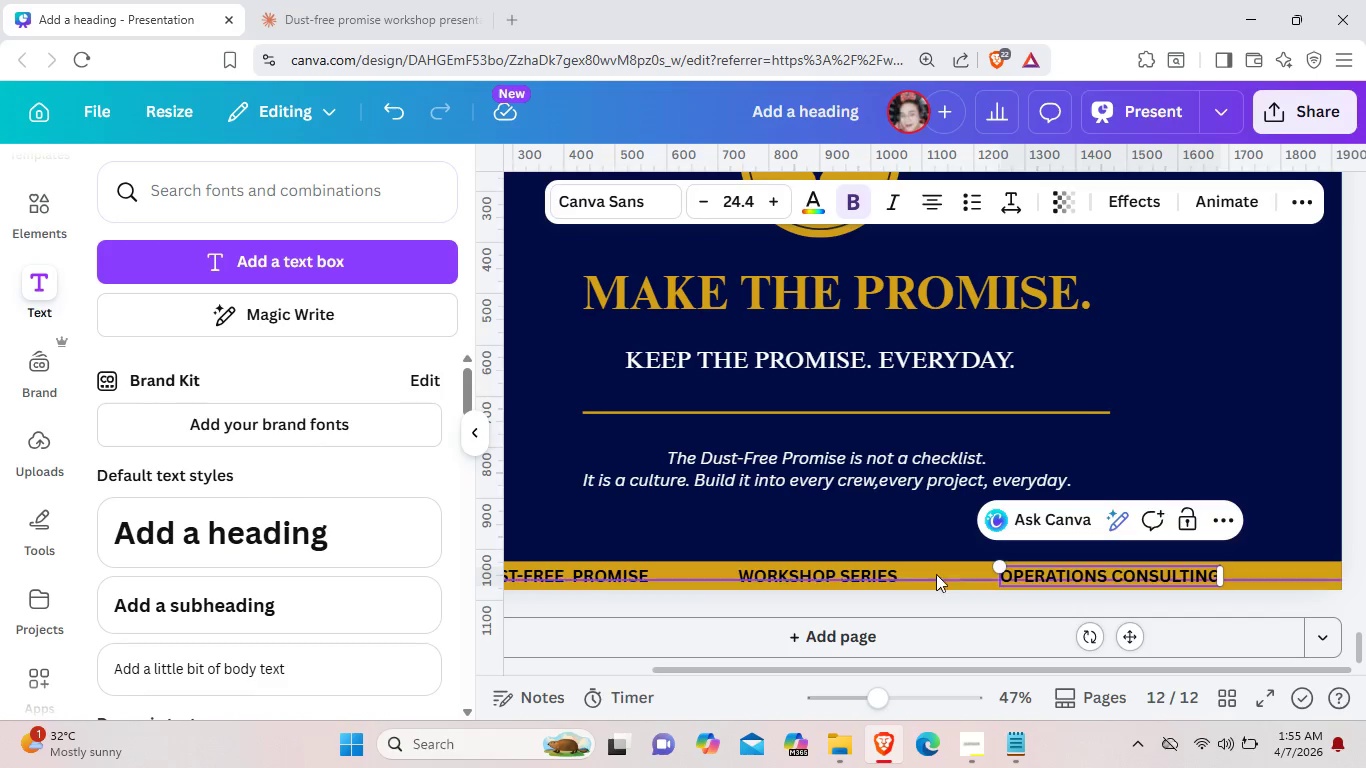 
left_click([905, 605])
 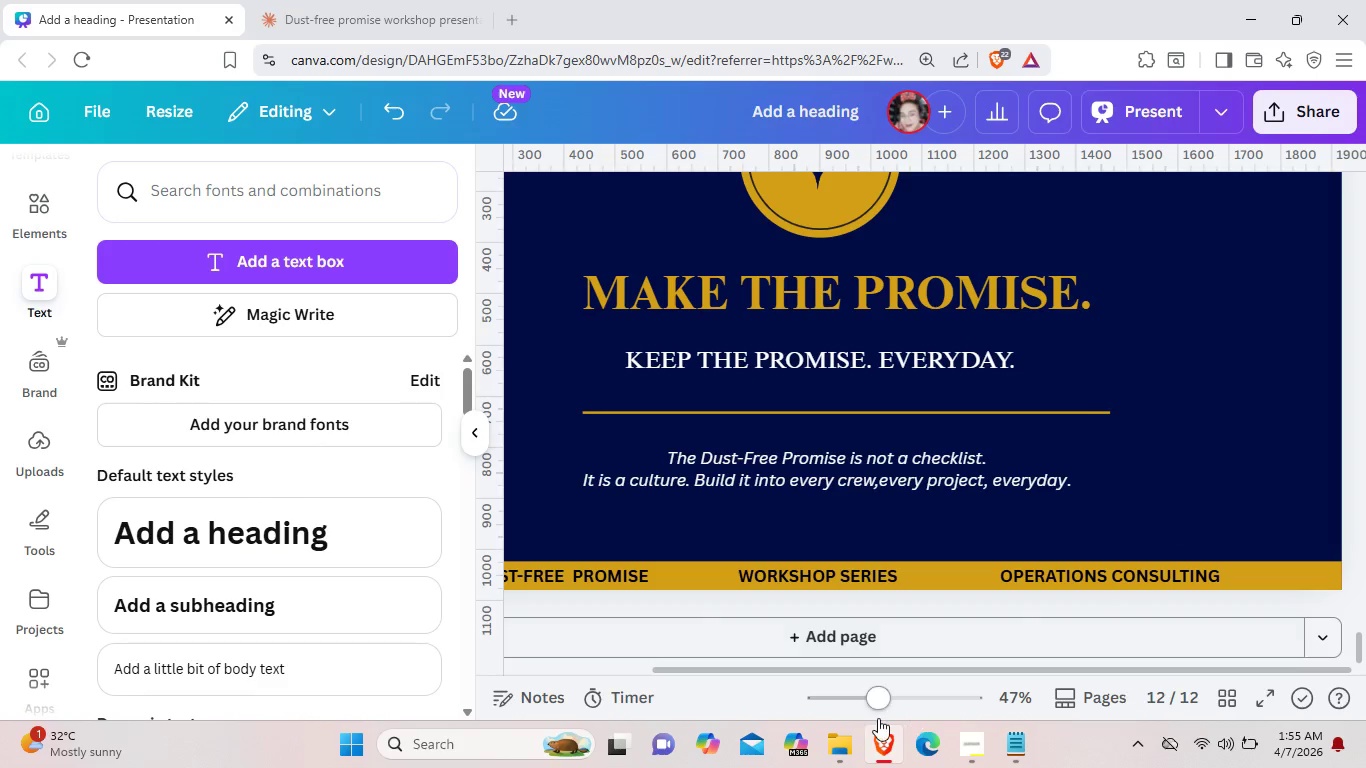 
left_click_drag(start_coordinate=[886, 700], to_coordinate=[870, 700])
 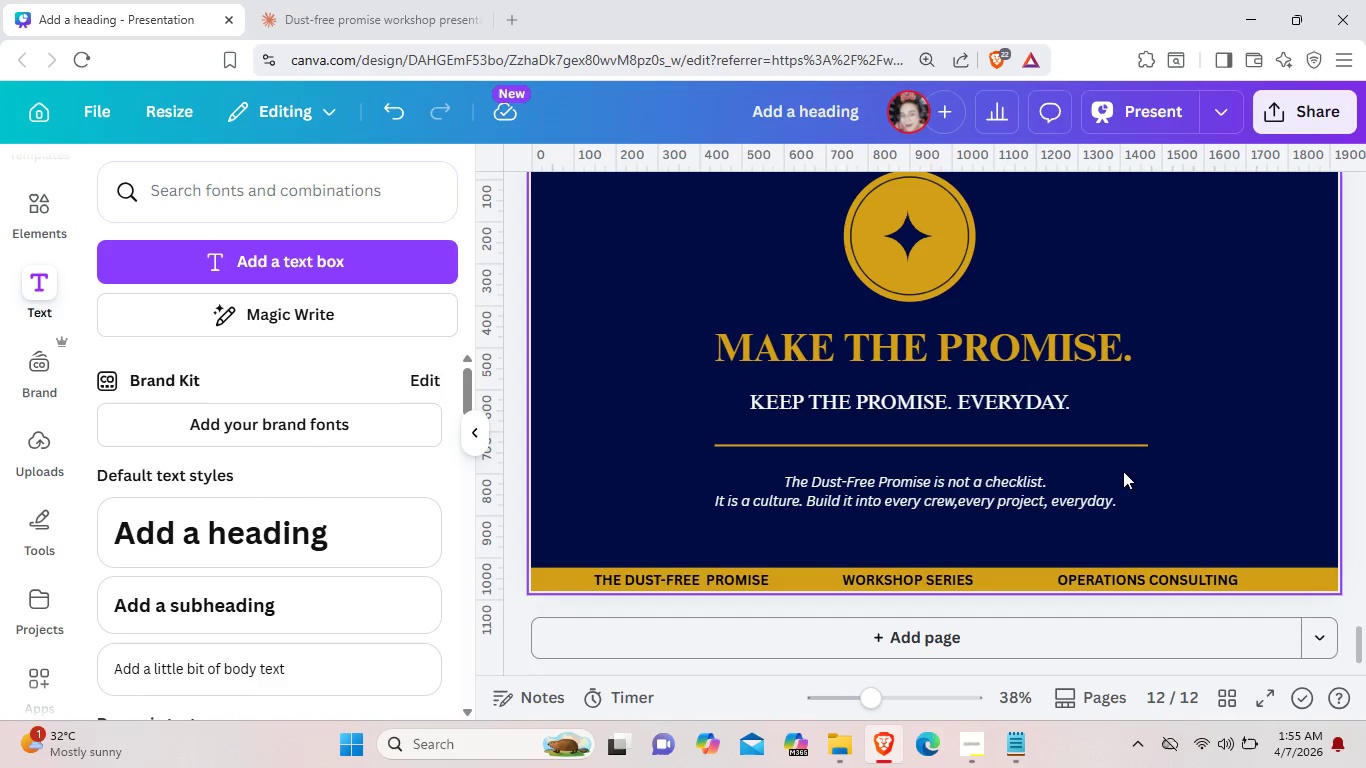 
wait(5.8)
 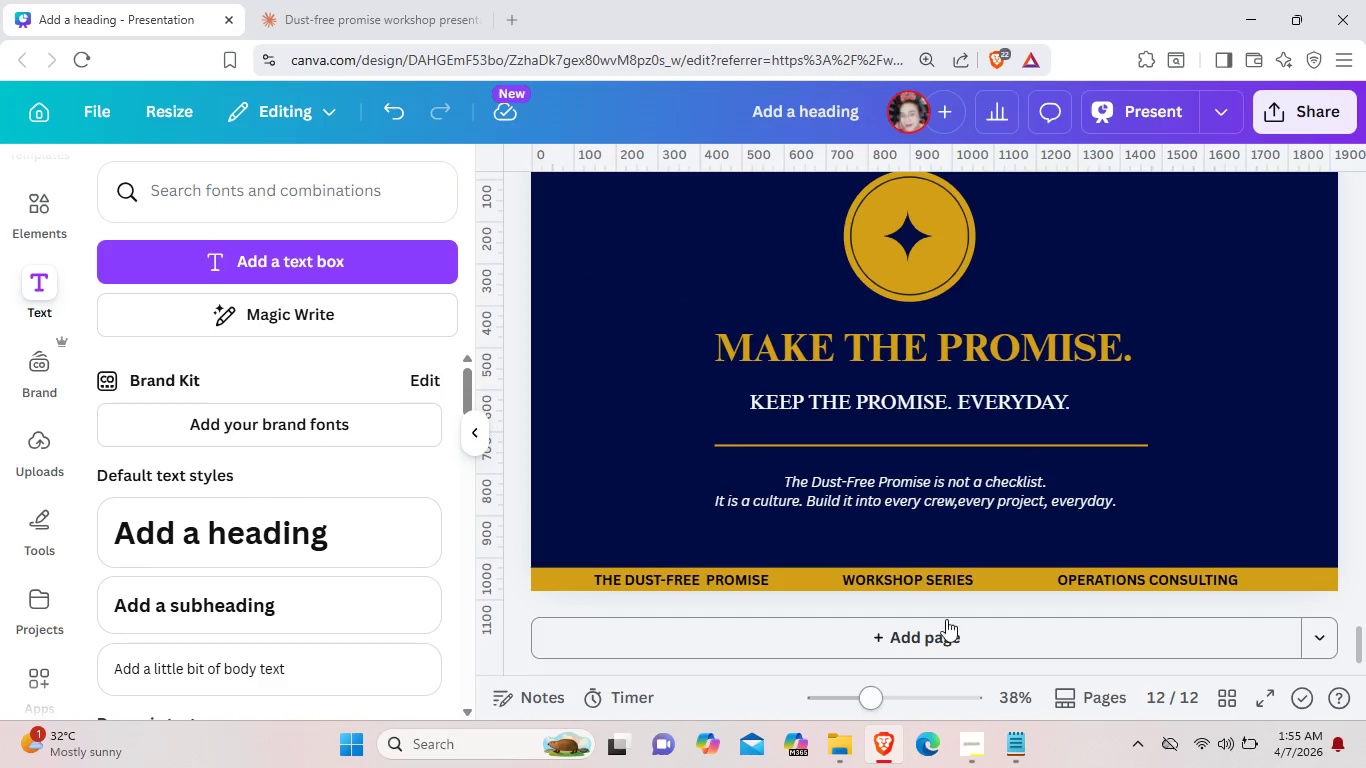 
left_click([967, 612])
 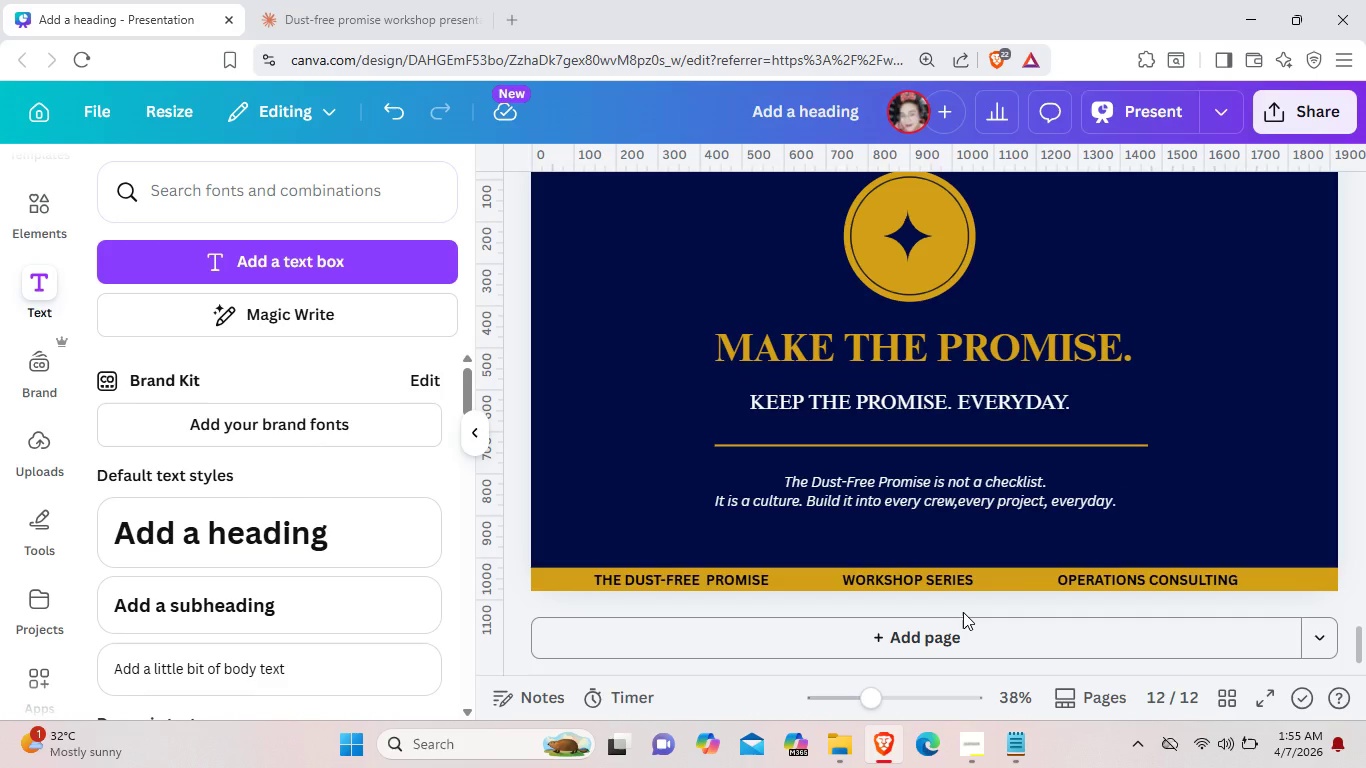 
scroll: coordinate [1198, 471], scroll_direction: up, amount: 8.0
 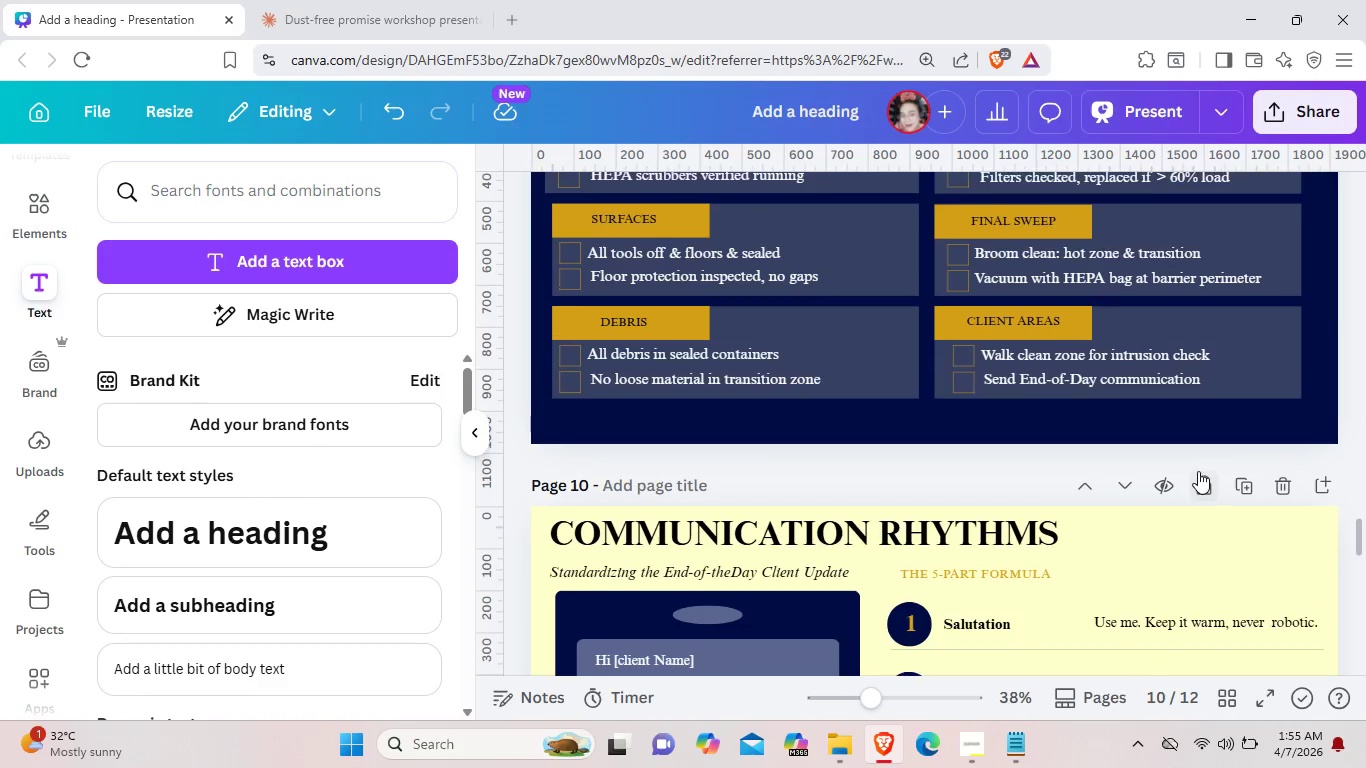 
scroll: coordinate [1198, 471], scroll_direction: down, amount: 2.0
 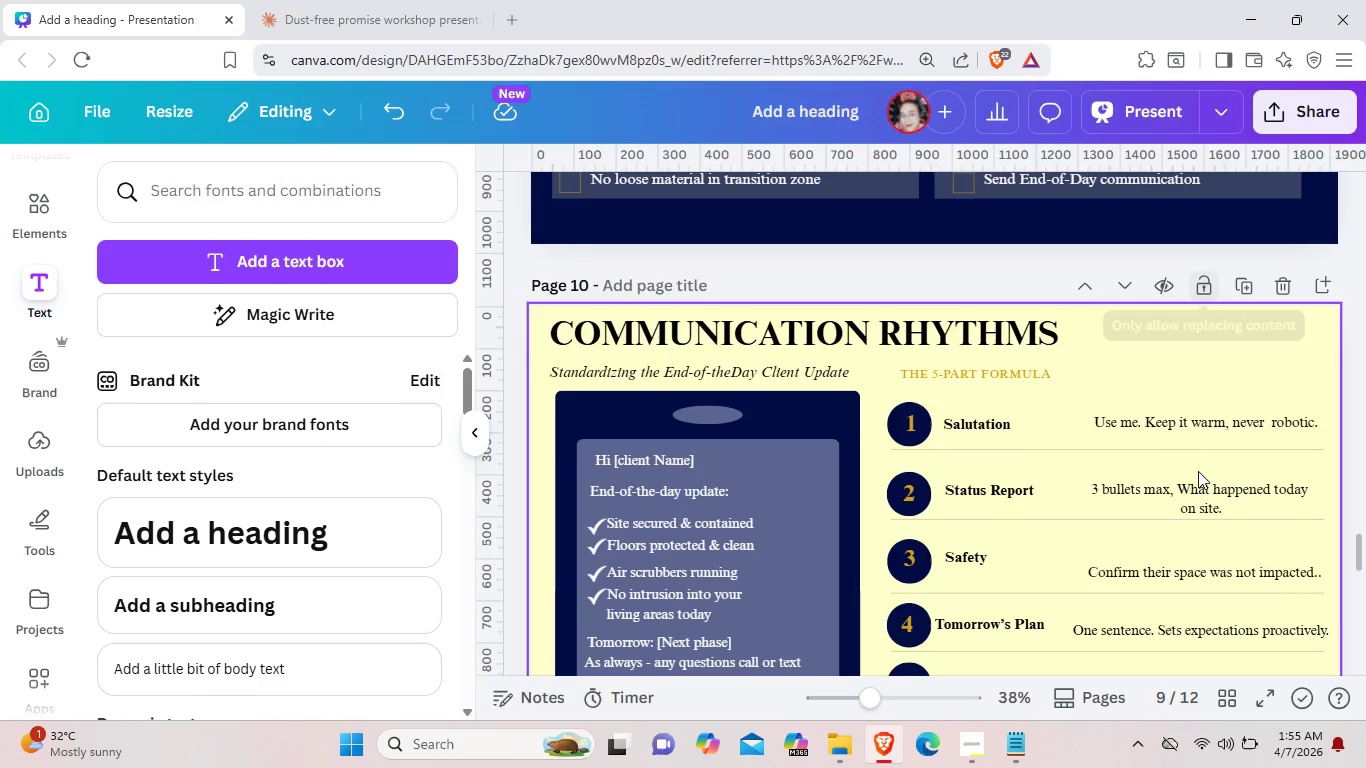 
scroll: coordinate [1198, 471], scroll_direction: up, amount: 2.0
 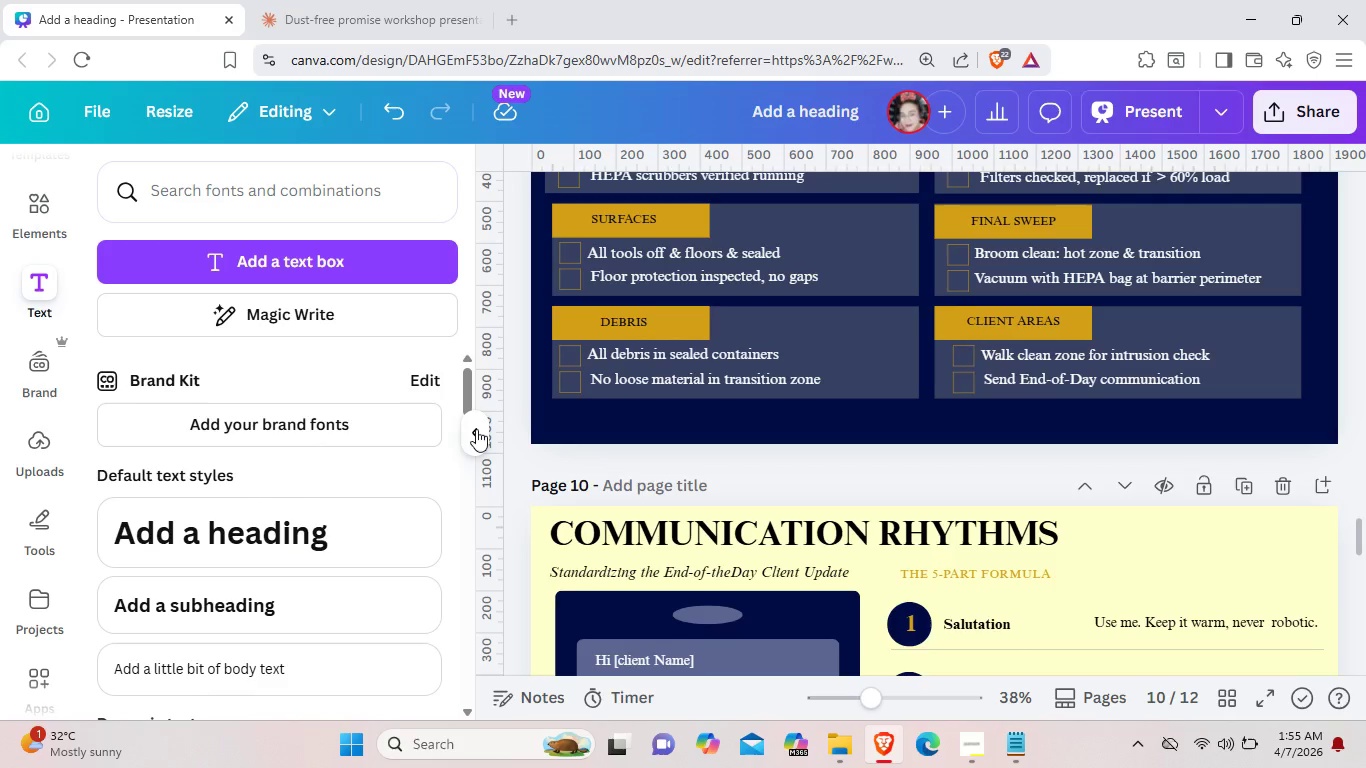 
left_click([476, 429])
 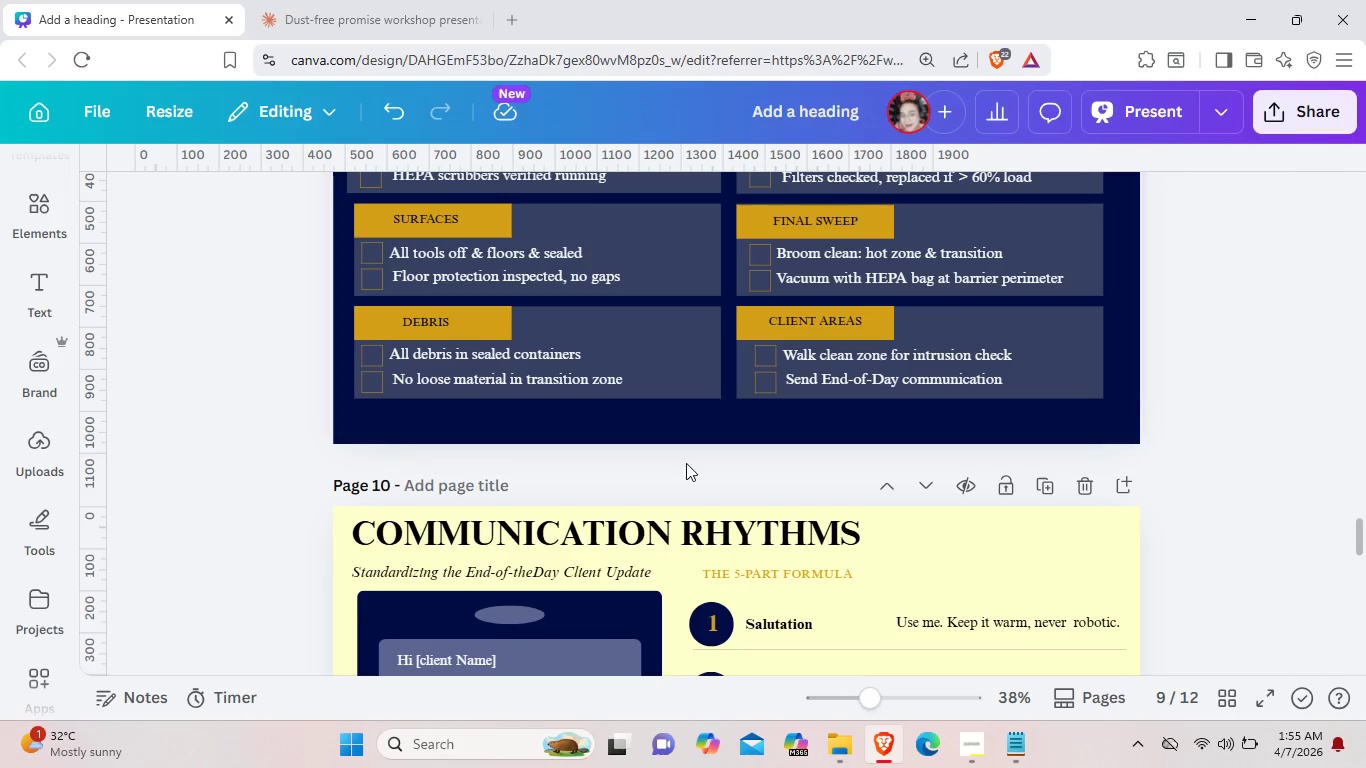 
scroll: coordinate [1235, 450], scroll_direction: up, amount: 12.0
 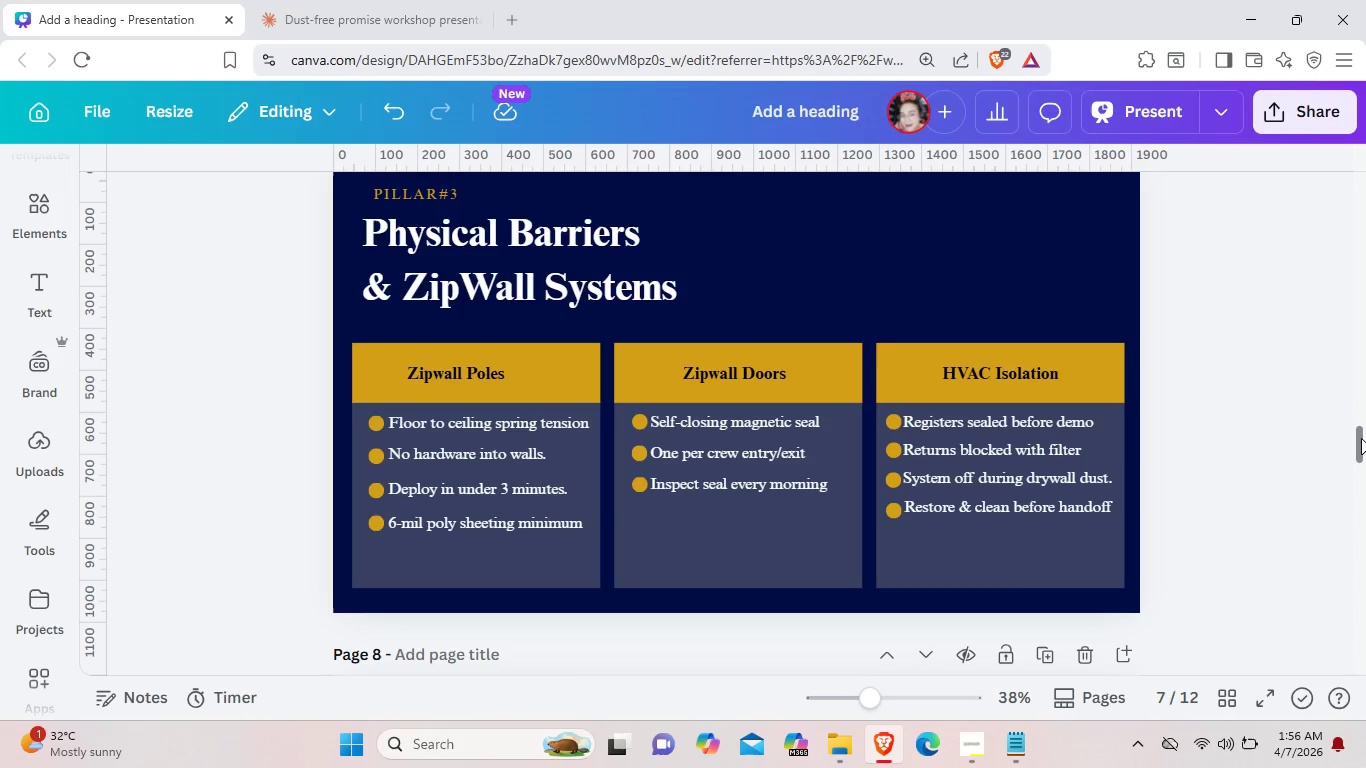 
left_click_drag(start_coordinate=[1361, 438], to_coordinate=[1343, 158])
 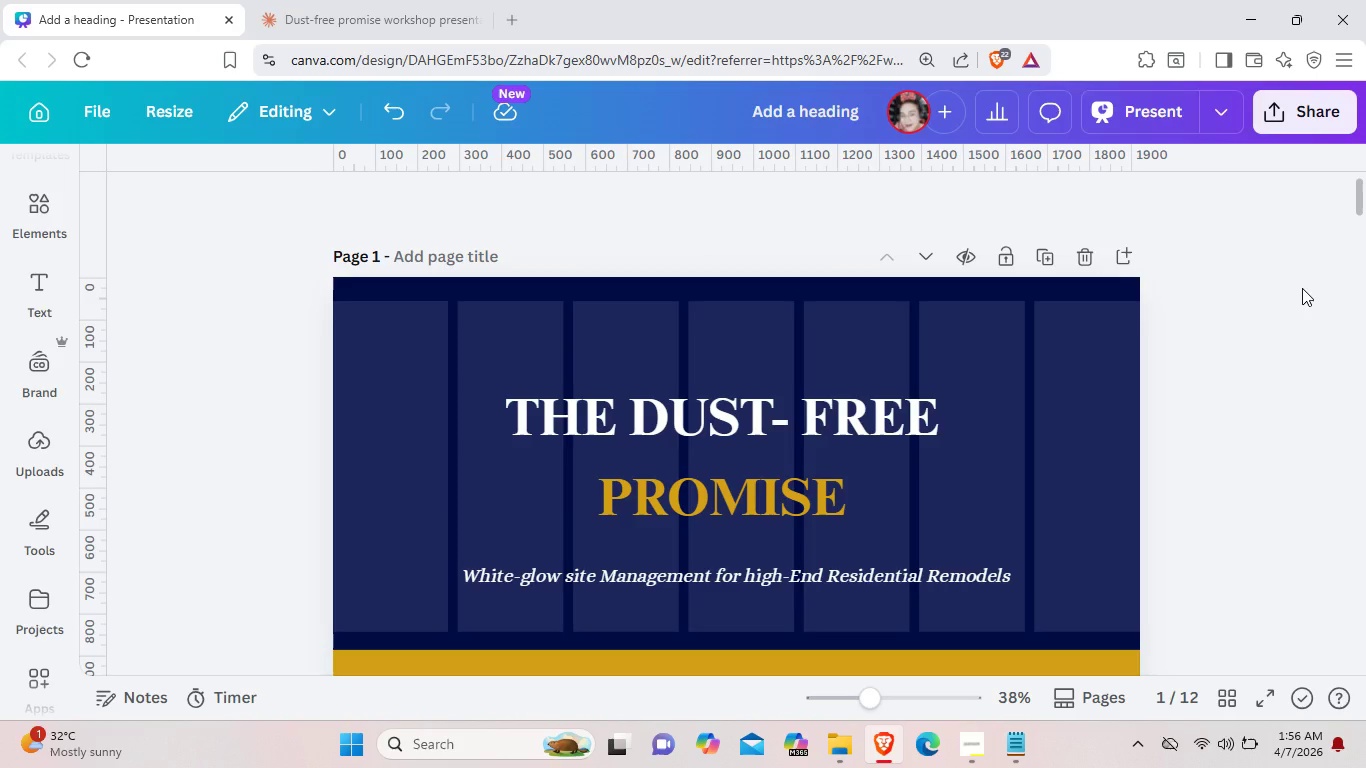 
wait(12.08)
 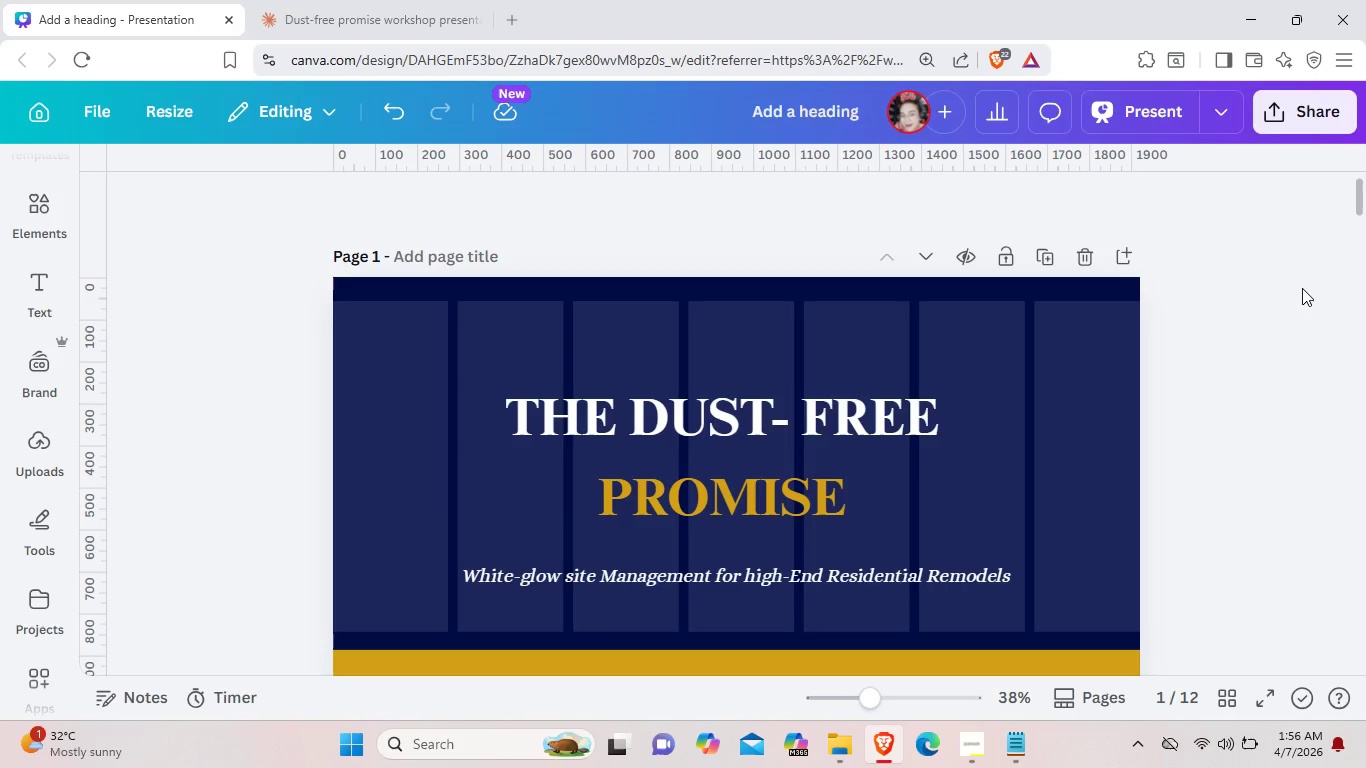 
left_click([371, 333])
 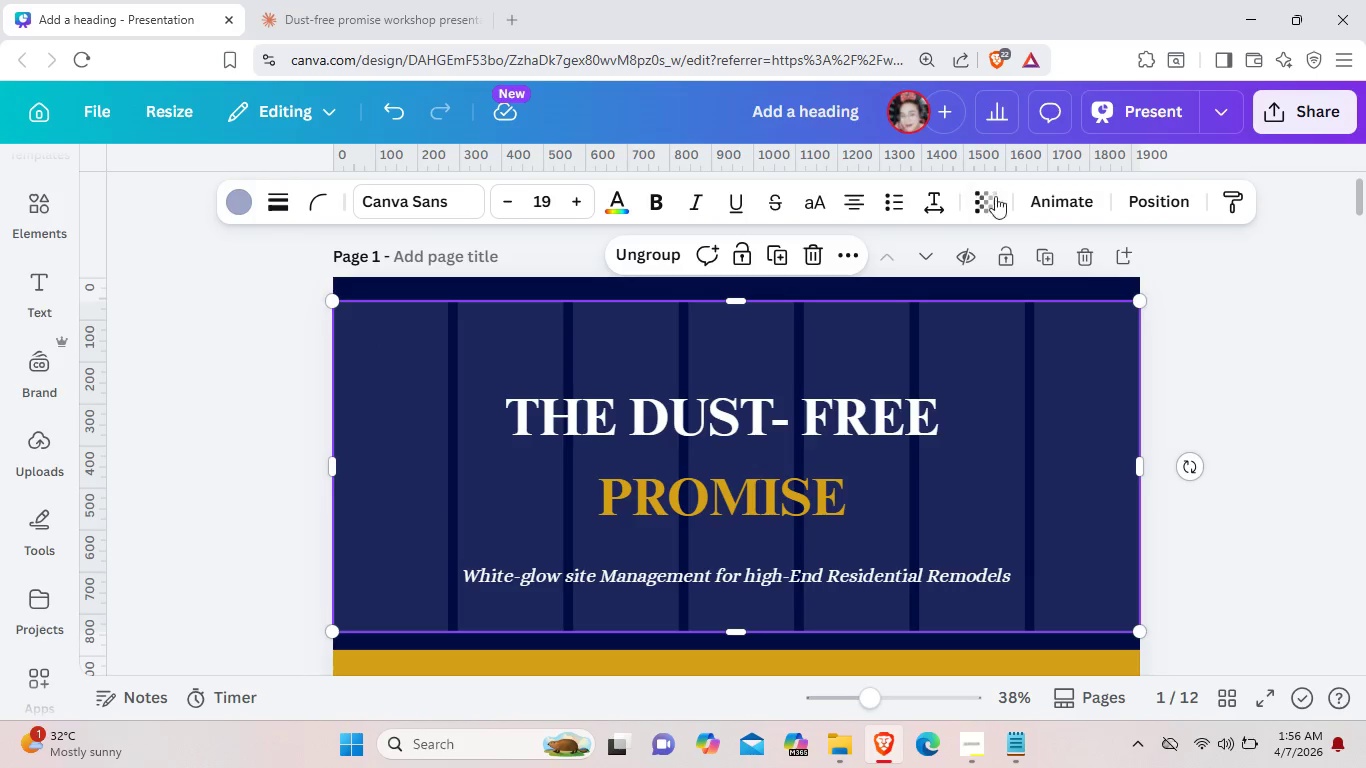 
left_click([1064, 208])
 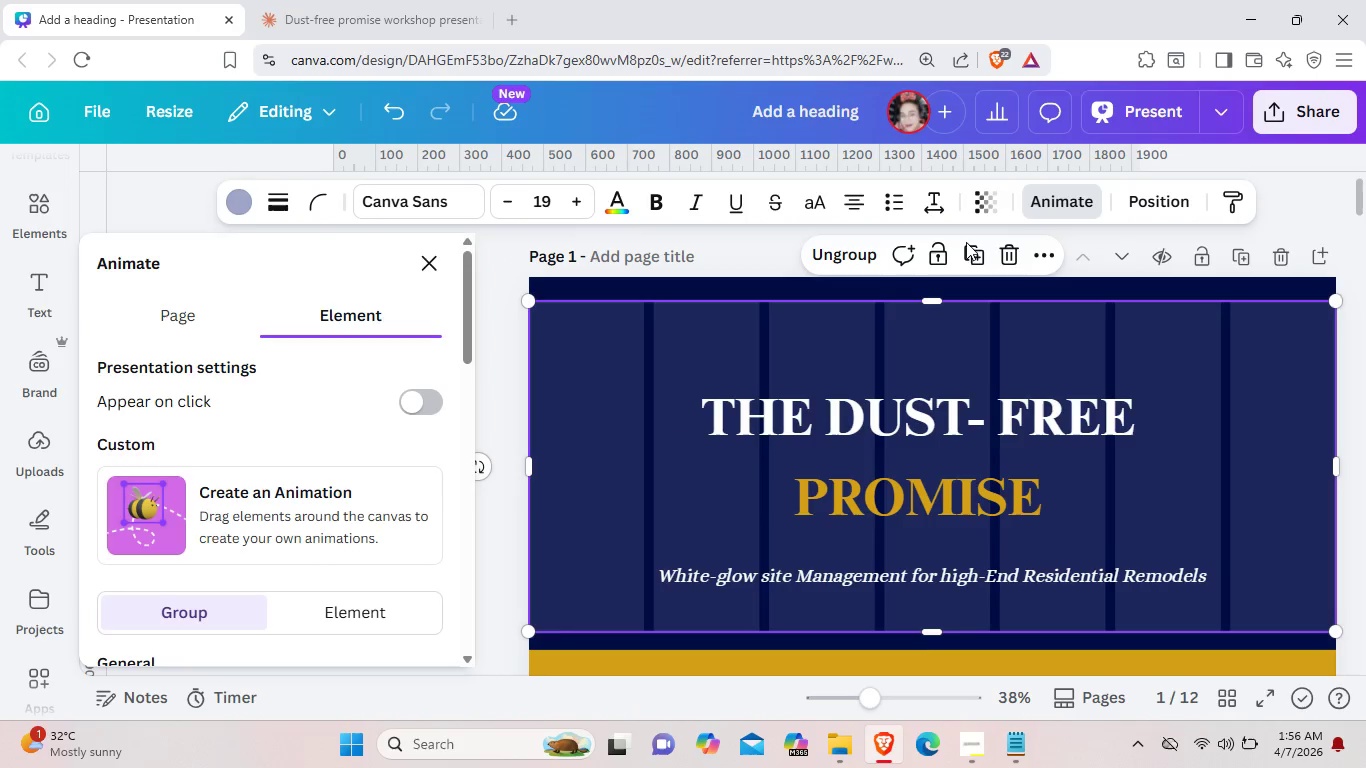 
scroll: coordinate [252, 442], scroll_direction: down, amount: 3.0
 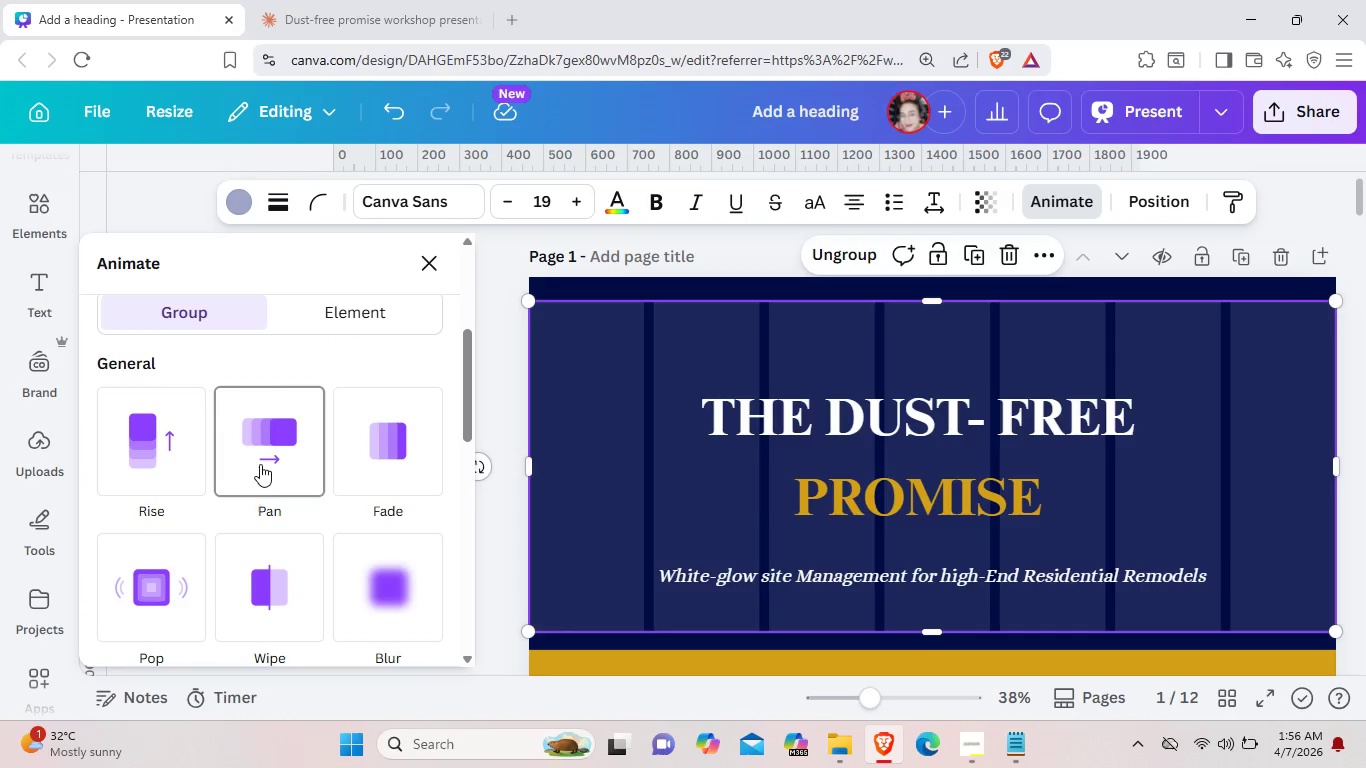 
left_click([260, 464])
 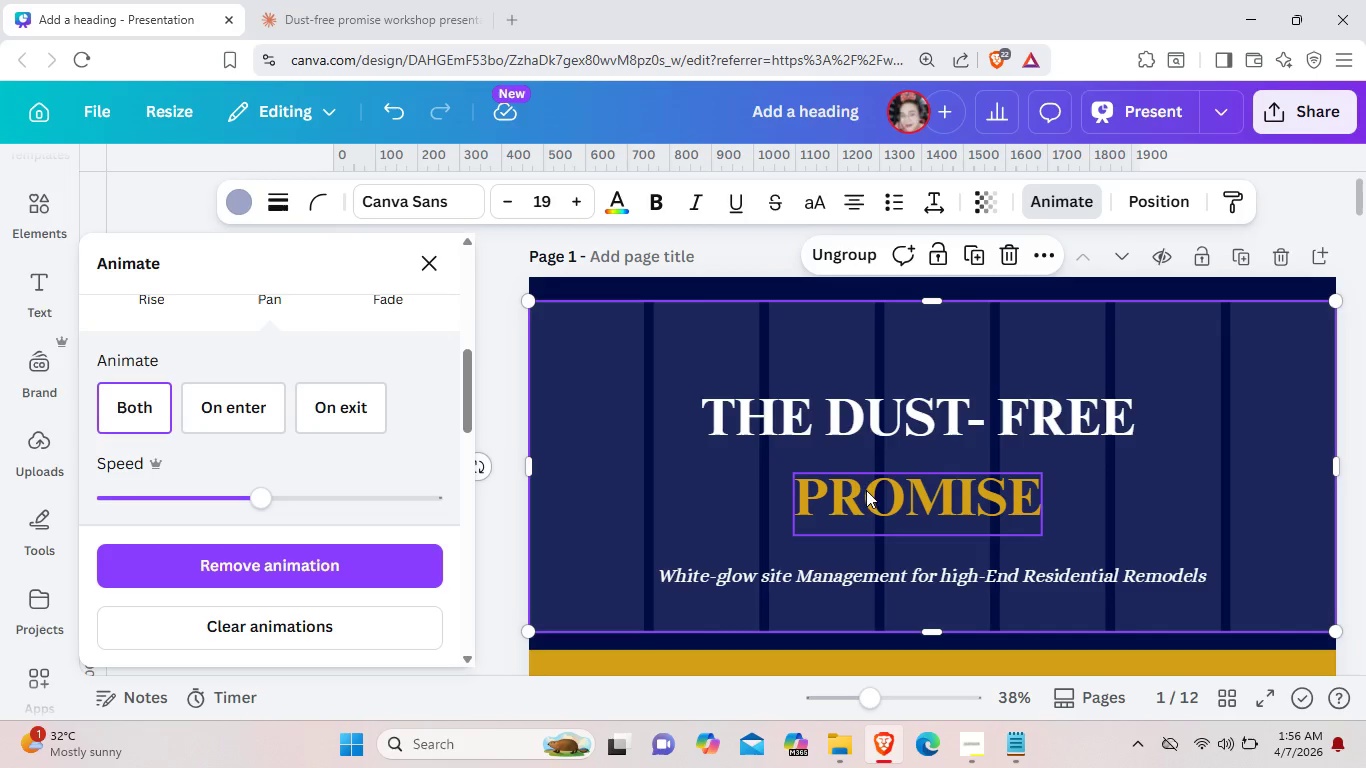 
wait(5.09)
 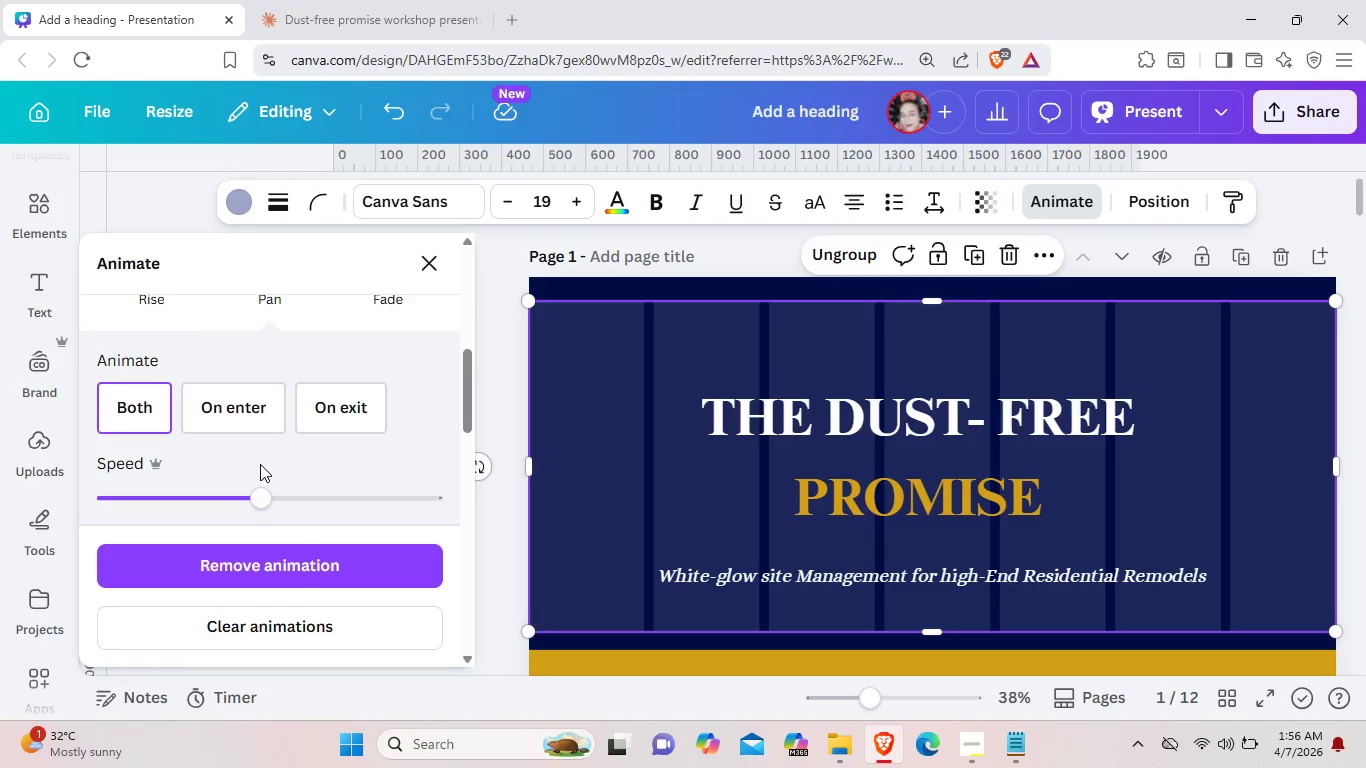 
left_click([784, 422])
 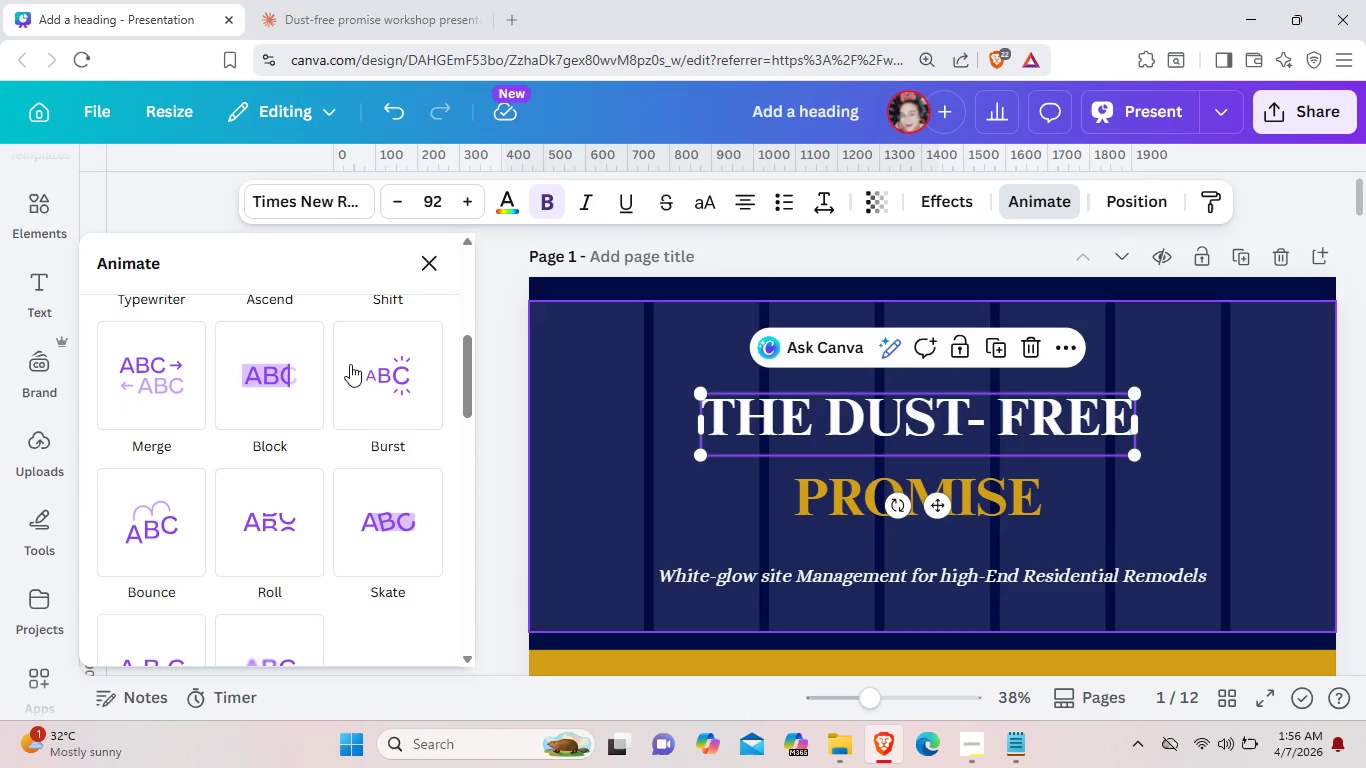 
left_click([365, 370])
 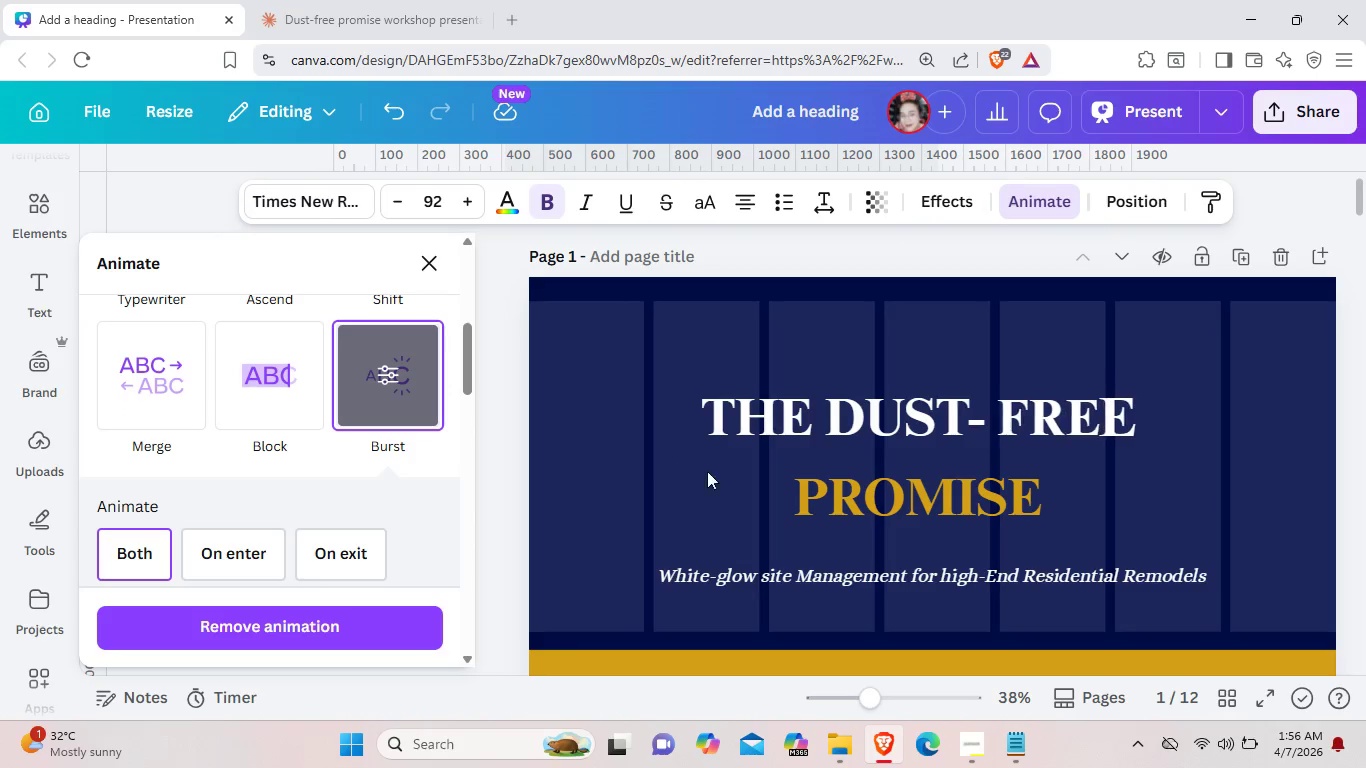 
left_click([806, 486])
 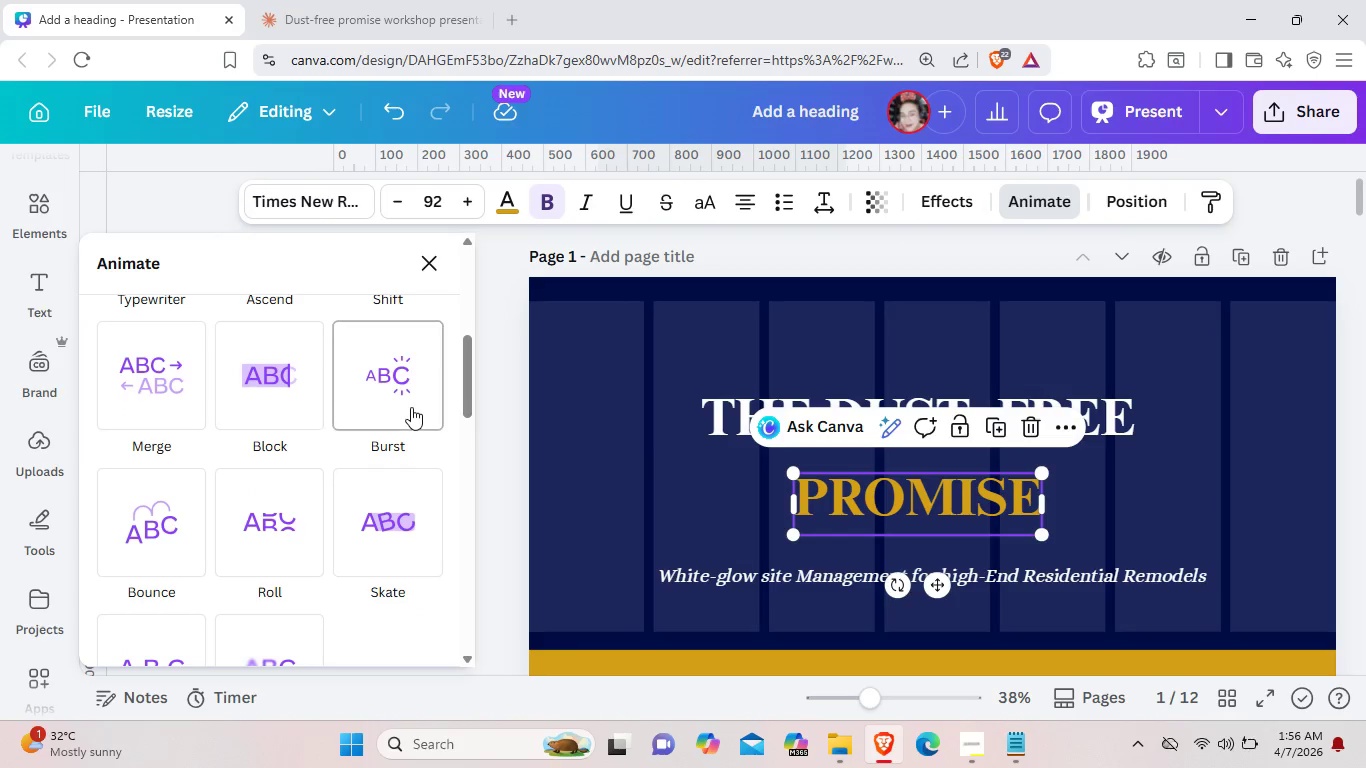 
left_click([411, 407])
 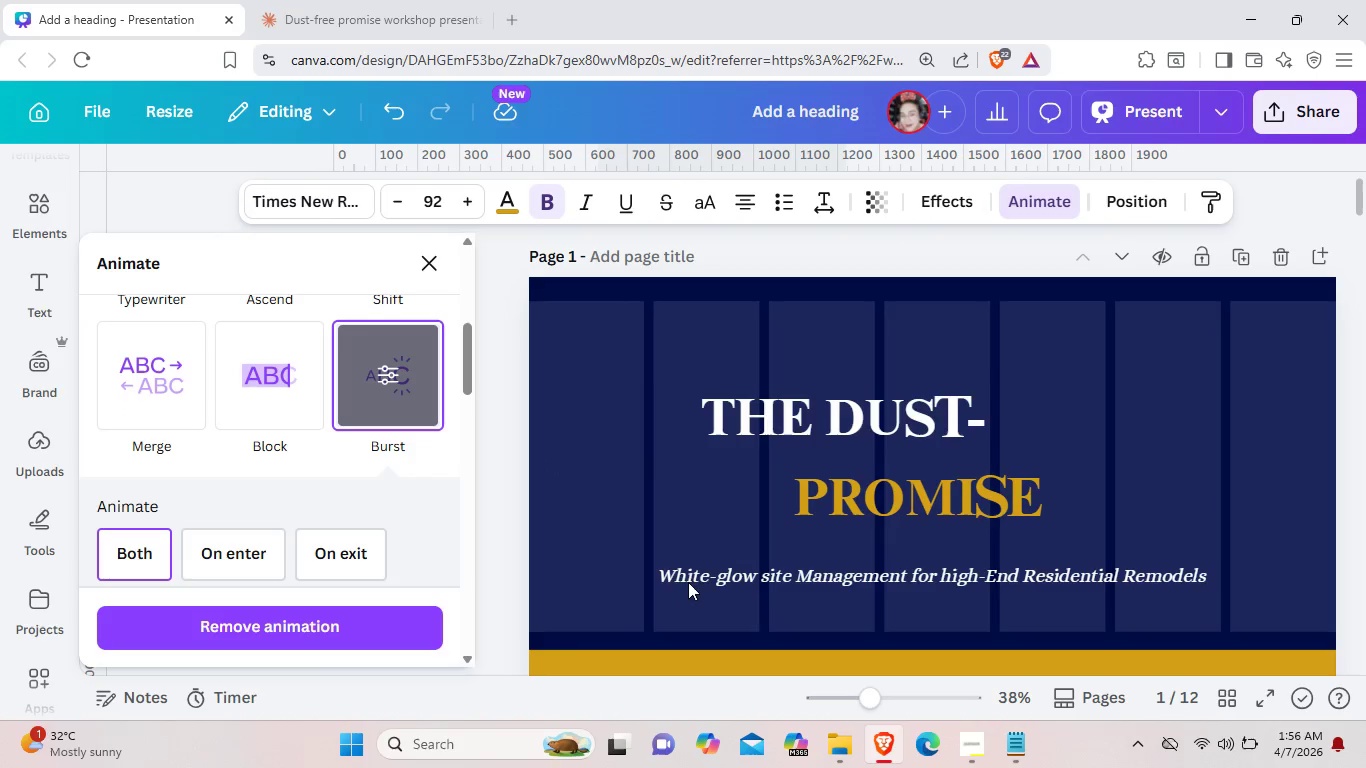 
left_click([684, 571])
 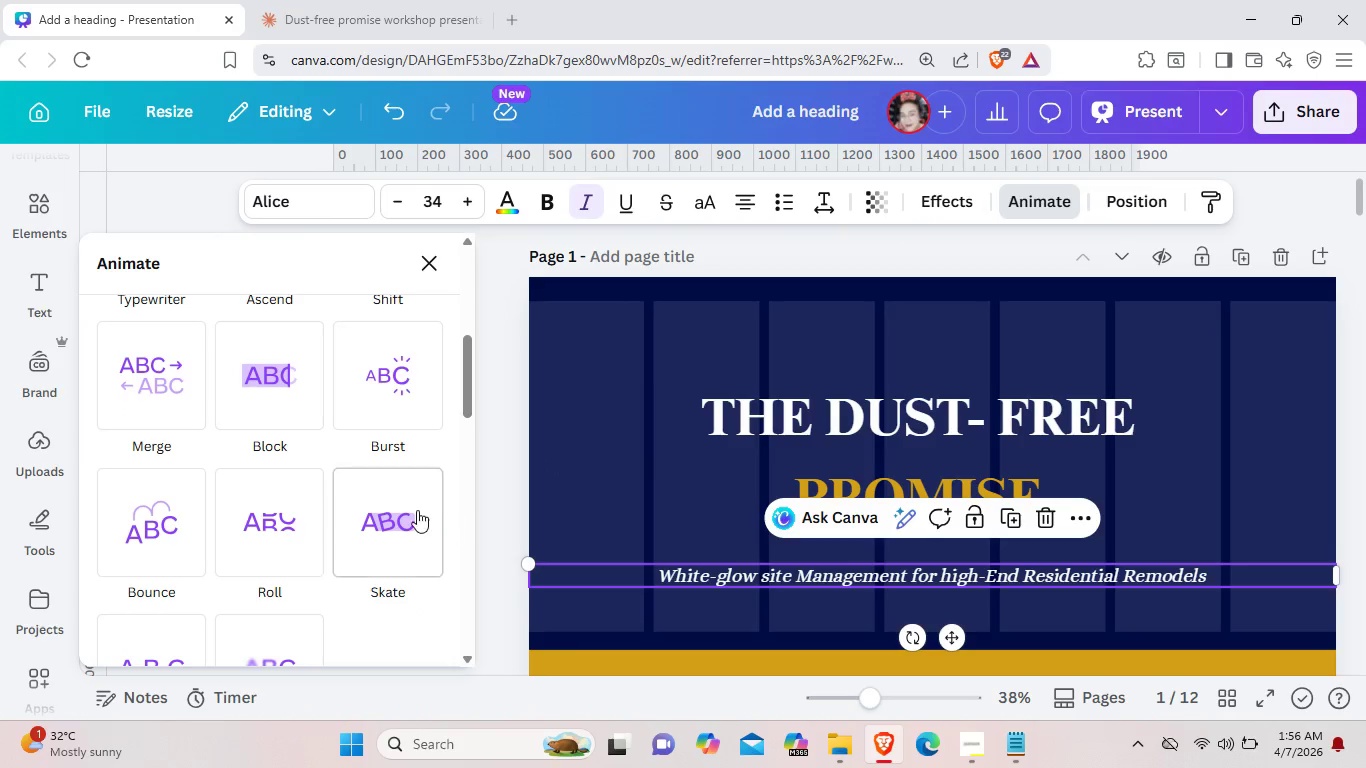 
left_click([409, 512])
 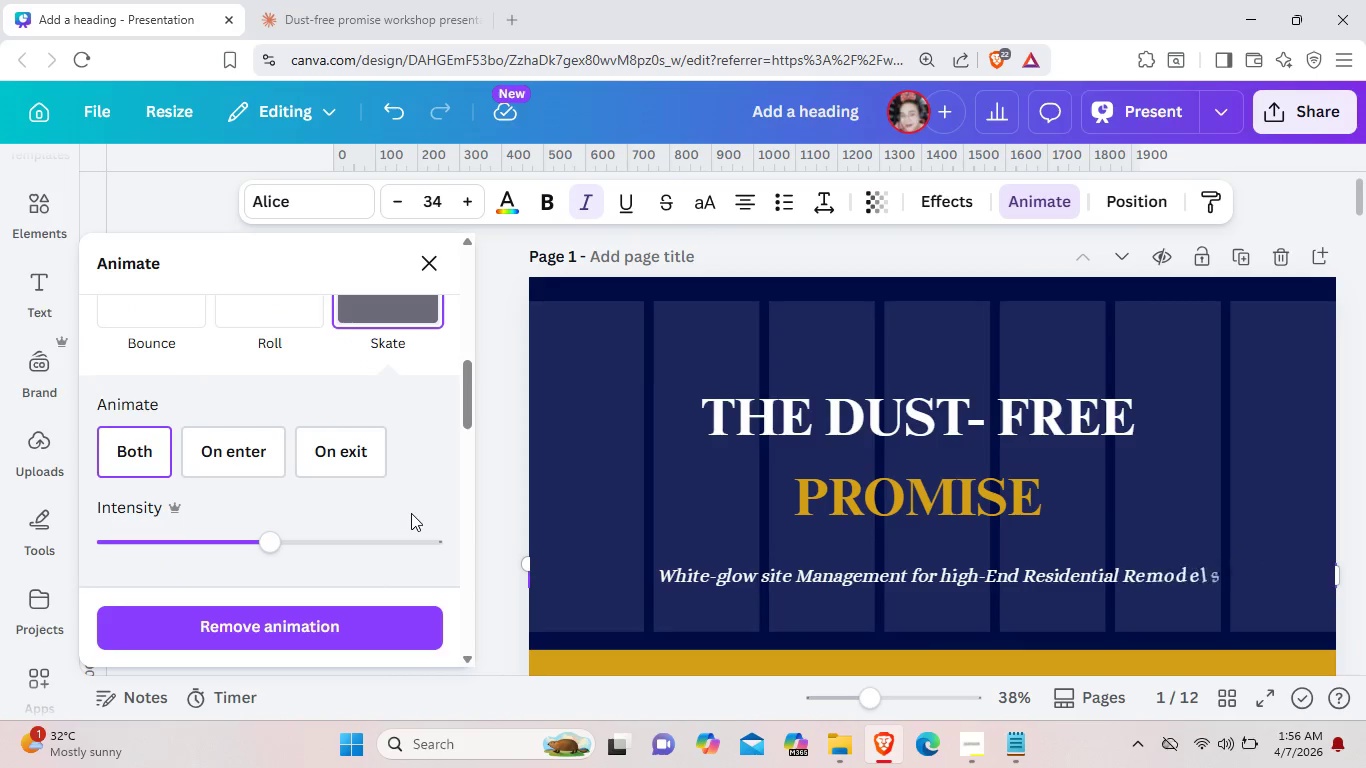 
scroll: coordinate [545, 519], scroll_direction: down, amount: 3.0
 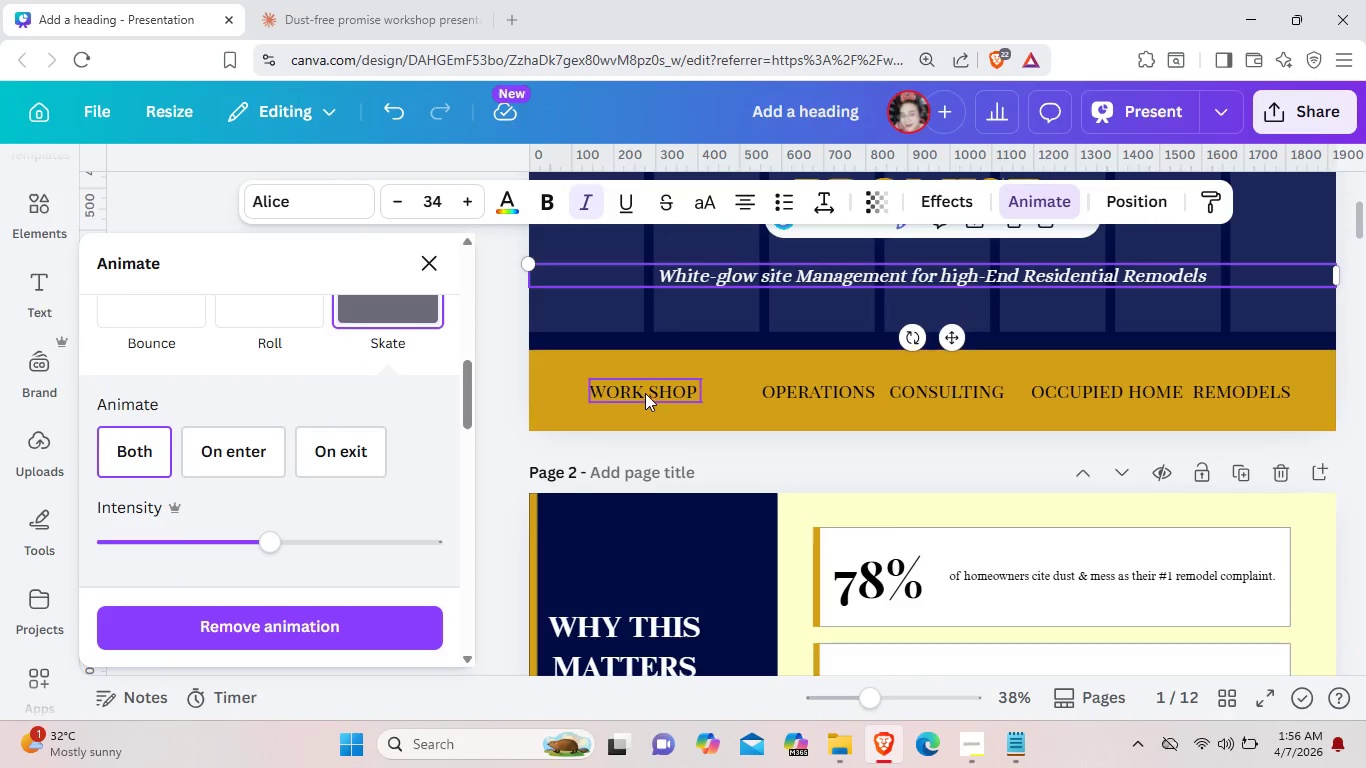 
left_click([645, 393])
 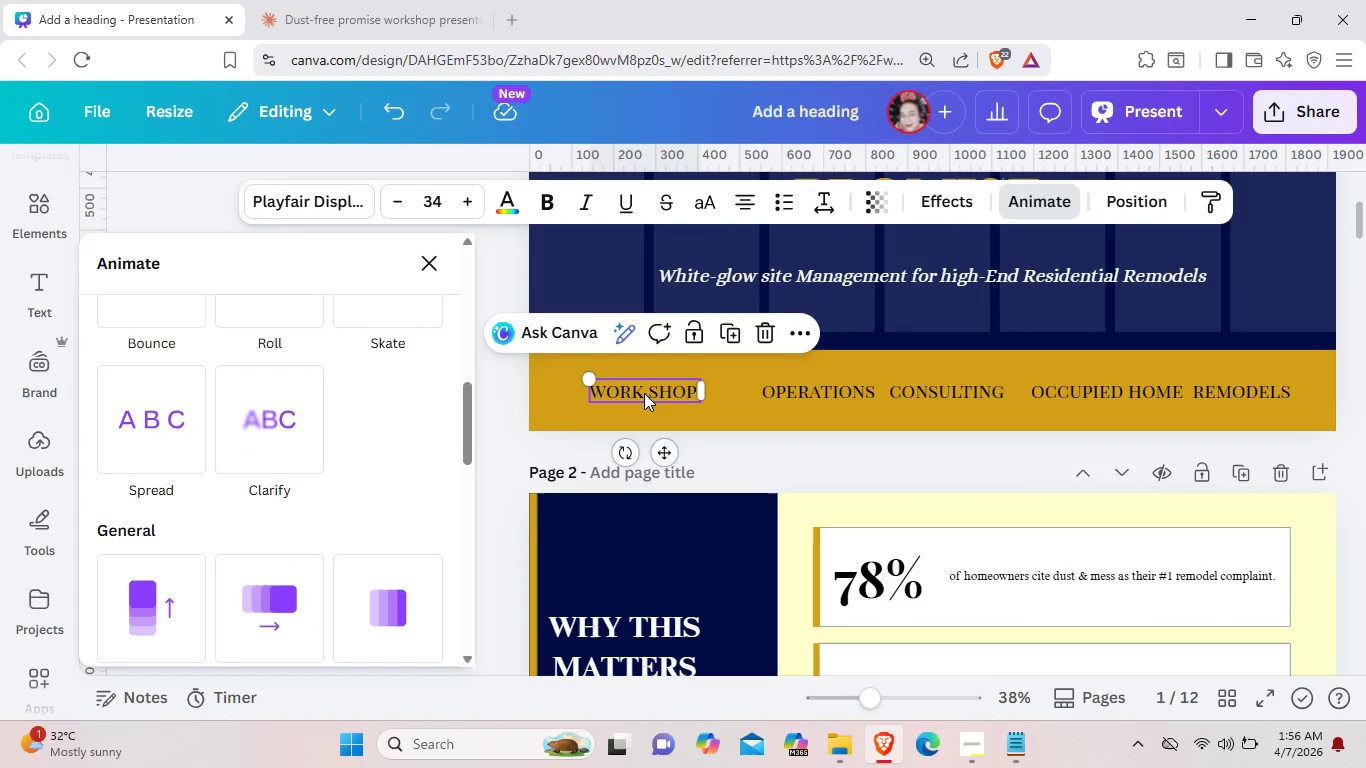 
scroll: coordinate [429, 455], scroll_direction: up, amount: 1.0
 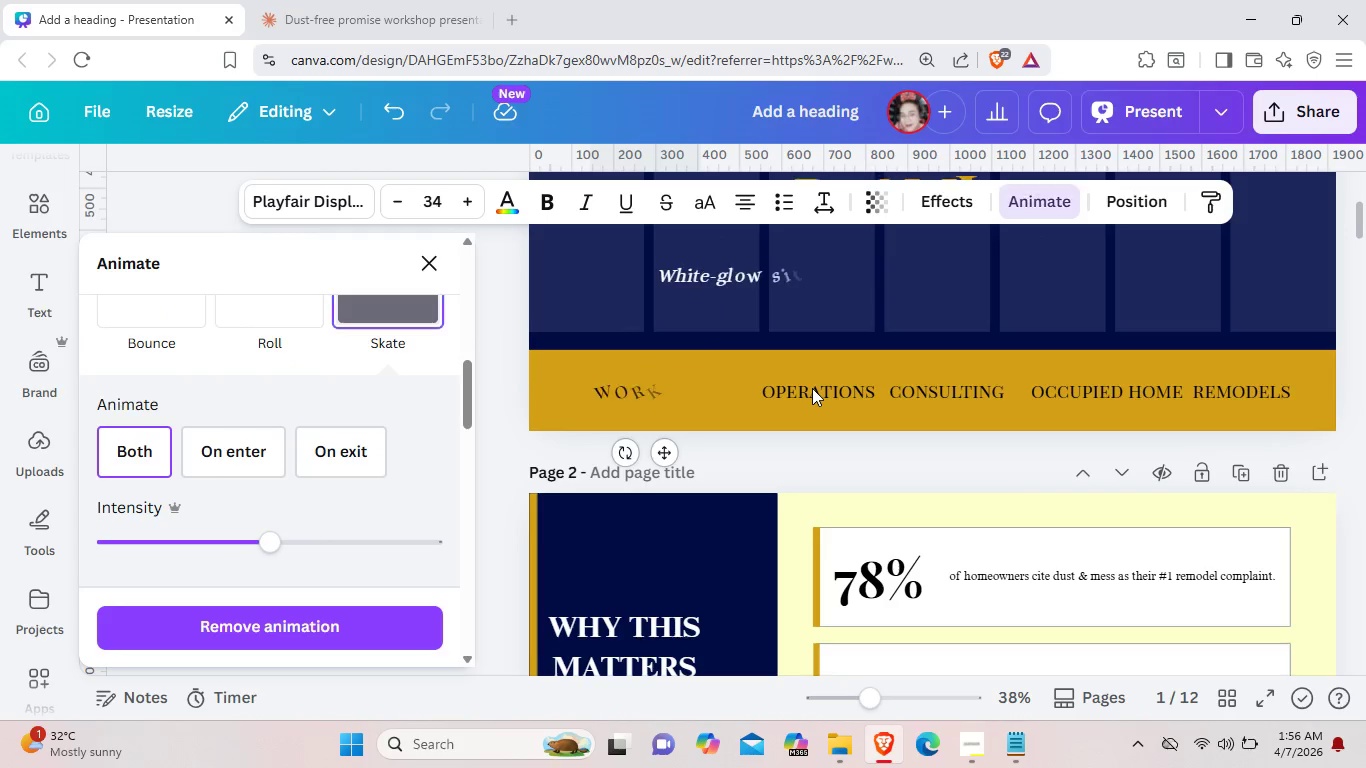 
left_click([812, 388])
 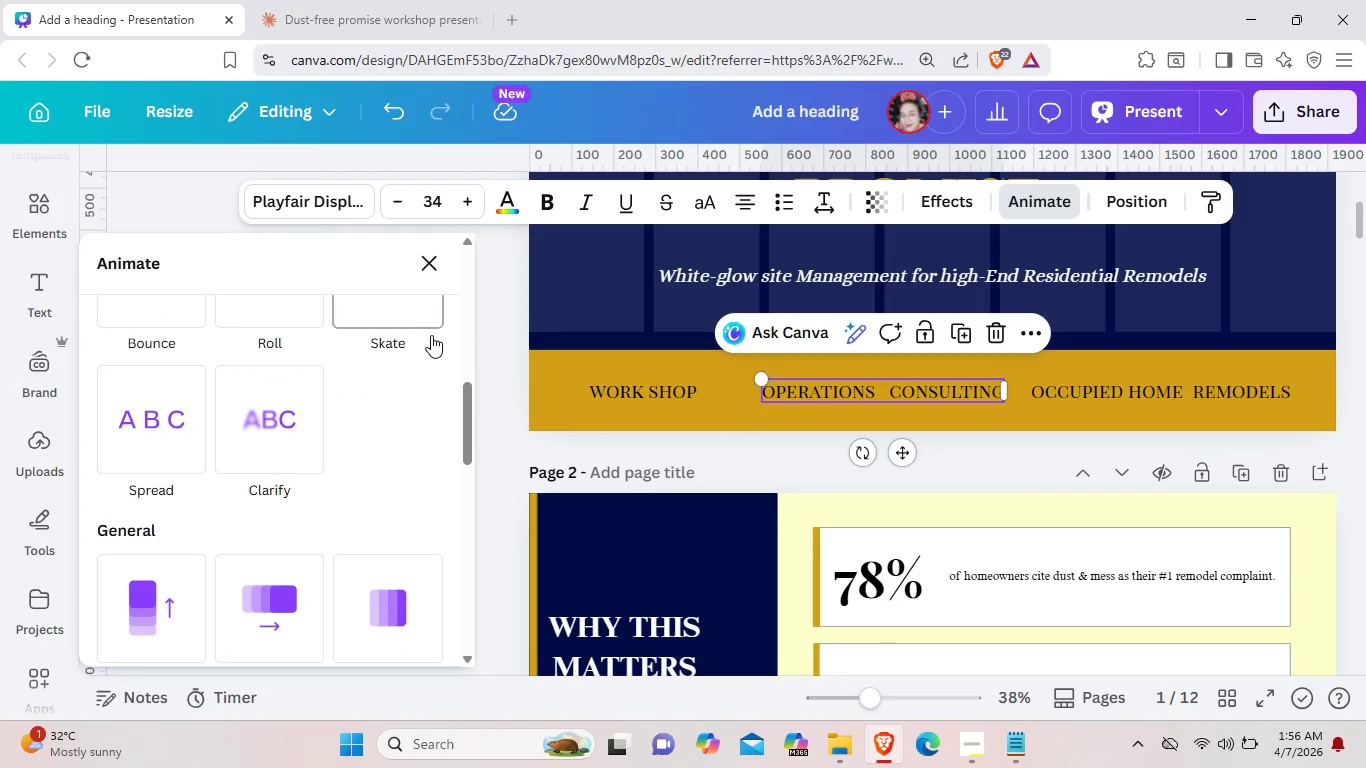 
left_click([421, 325])
 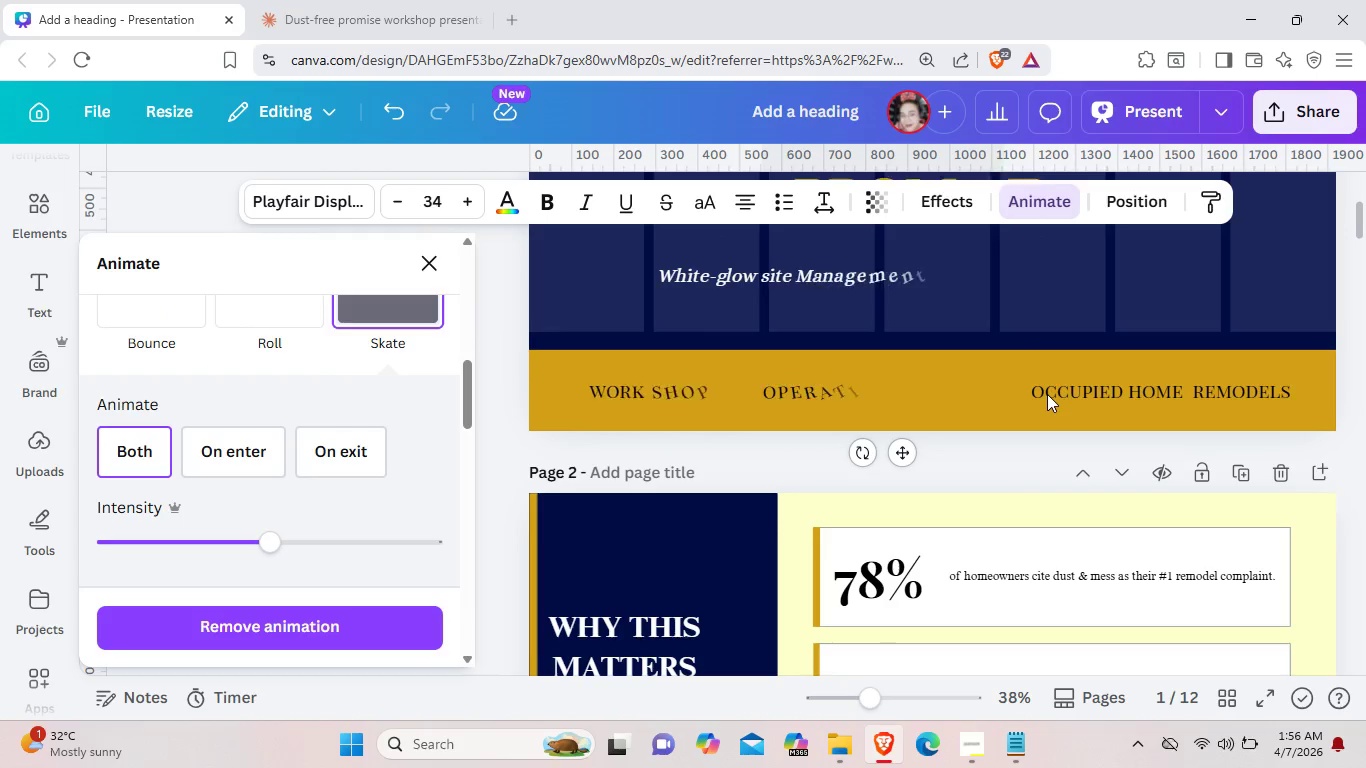 
left_click([1047, 394])
 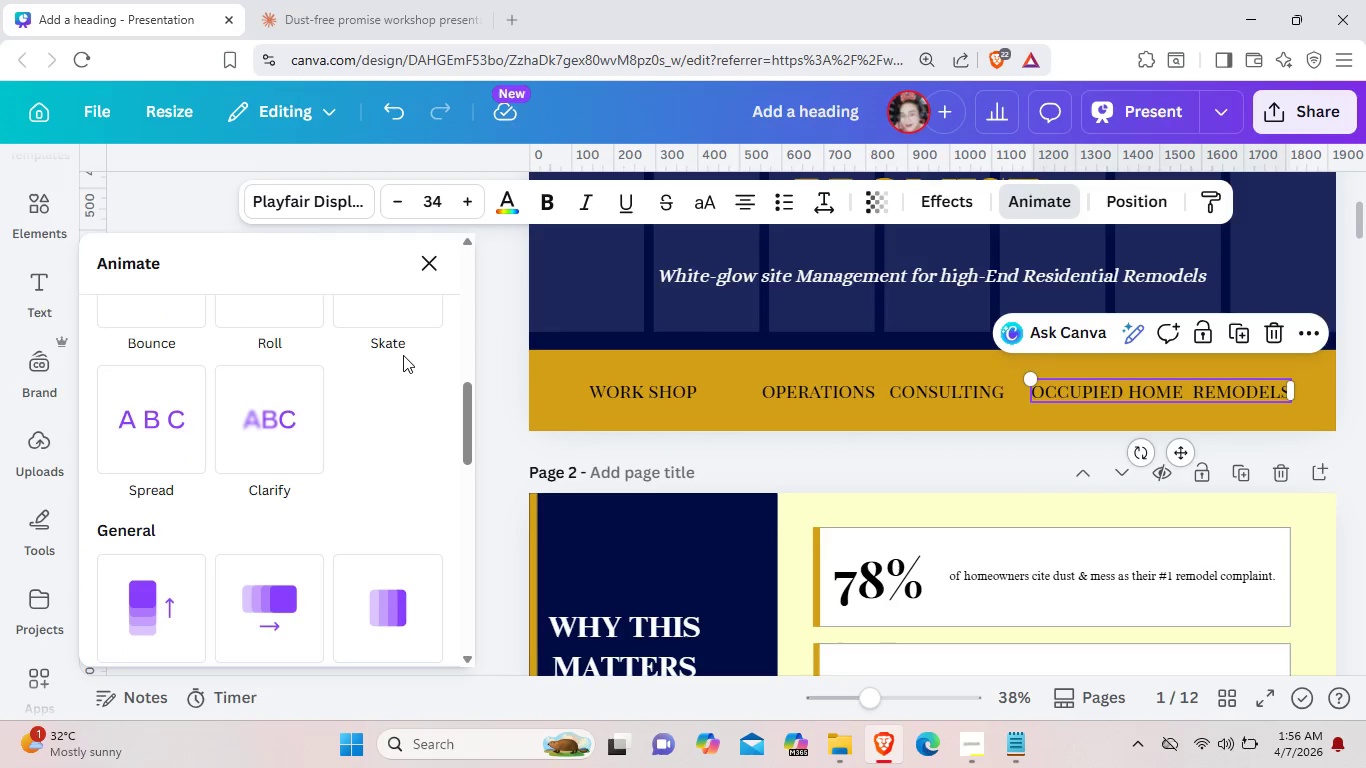 
left_click([402, 333])
 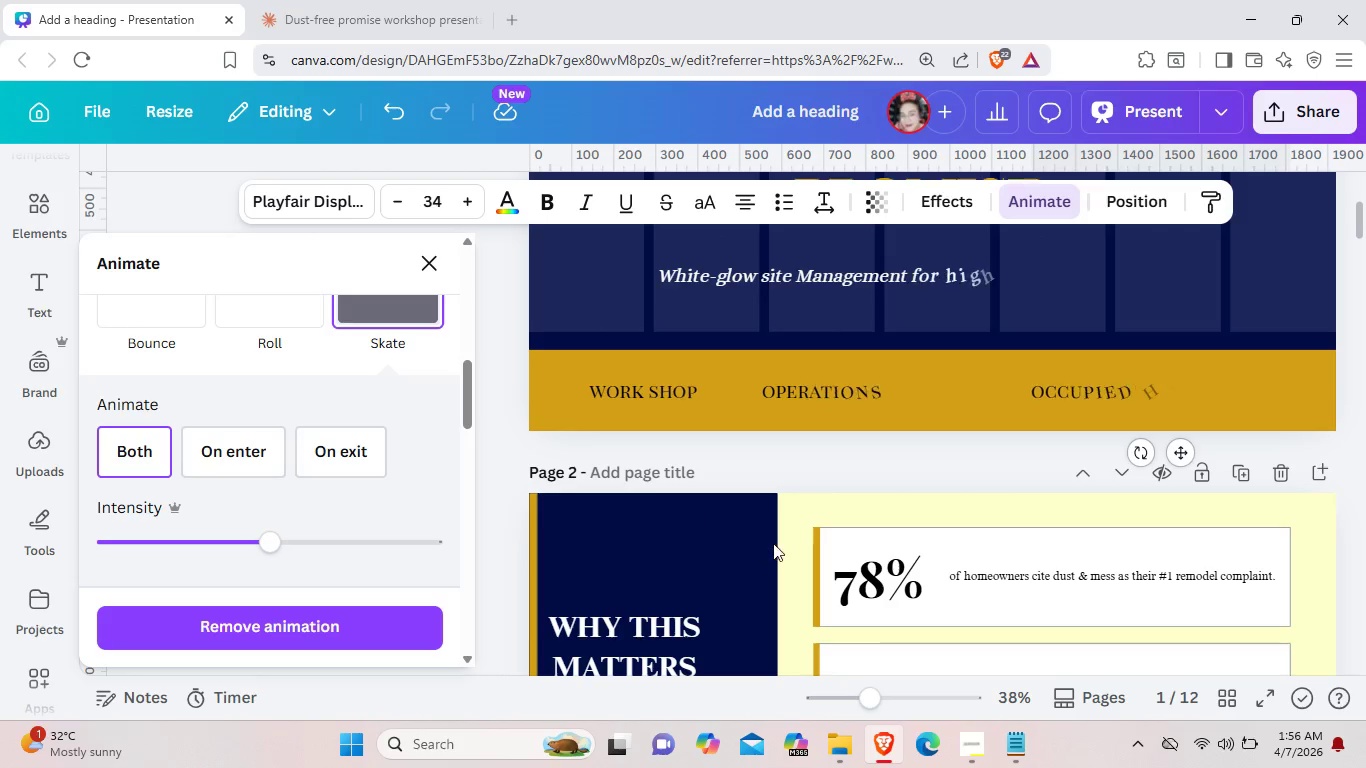 
scroll: coordinate [771, 545], scroll_direction: down, amount: 4.0
 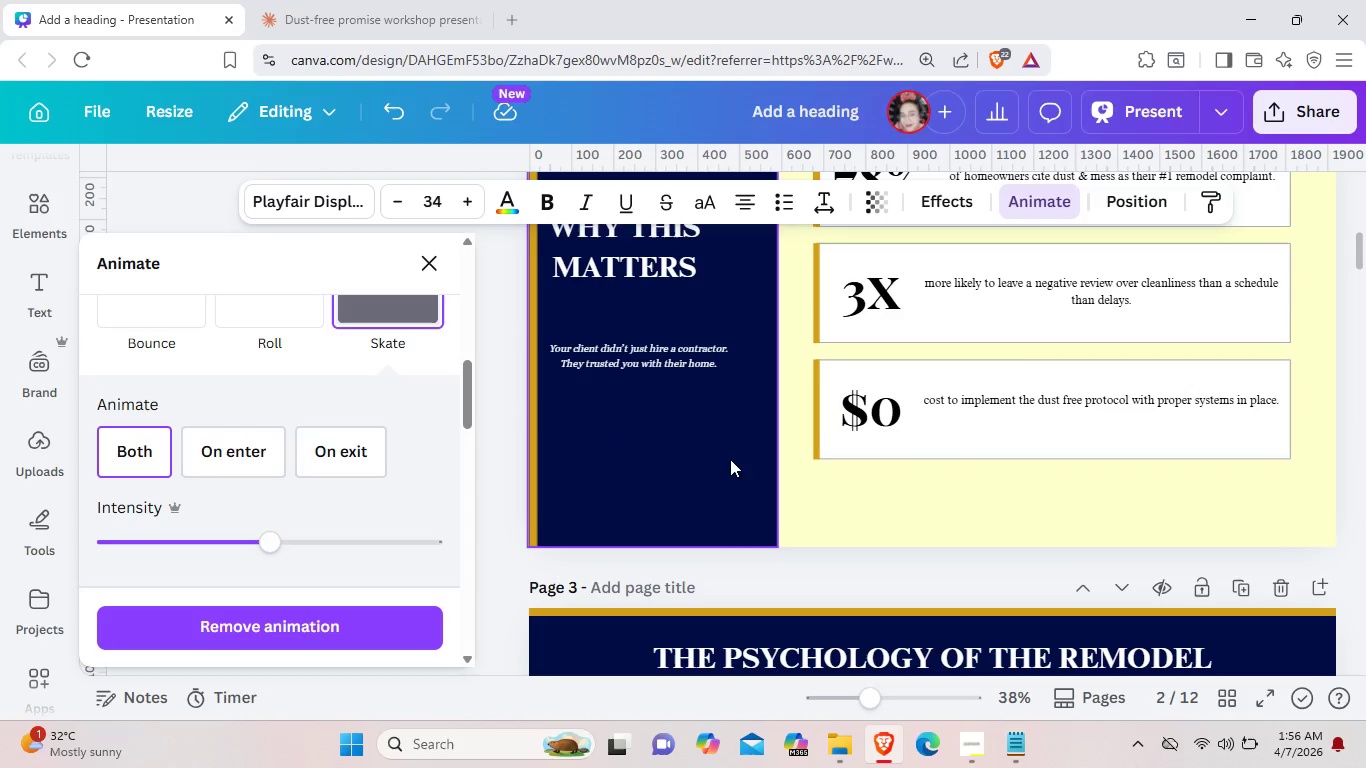 
scroll: coordinate [729, 457], scroll_direction: up, amount: 1.0
 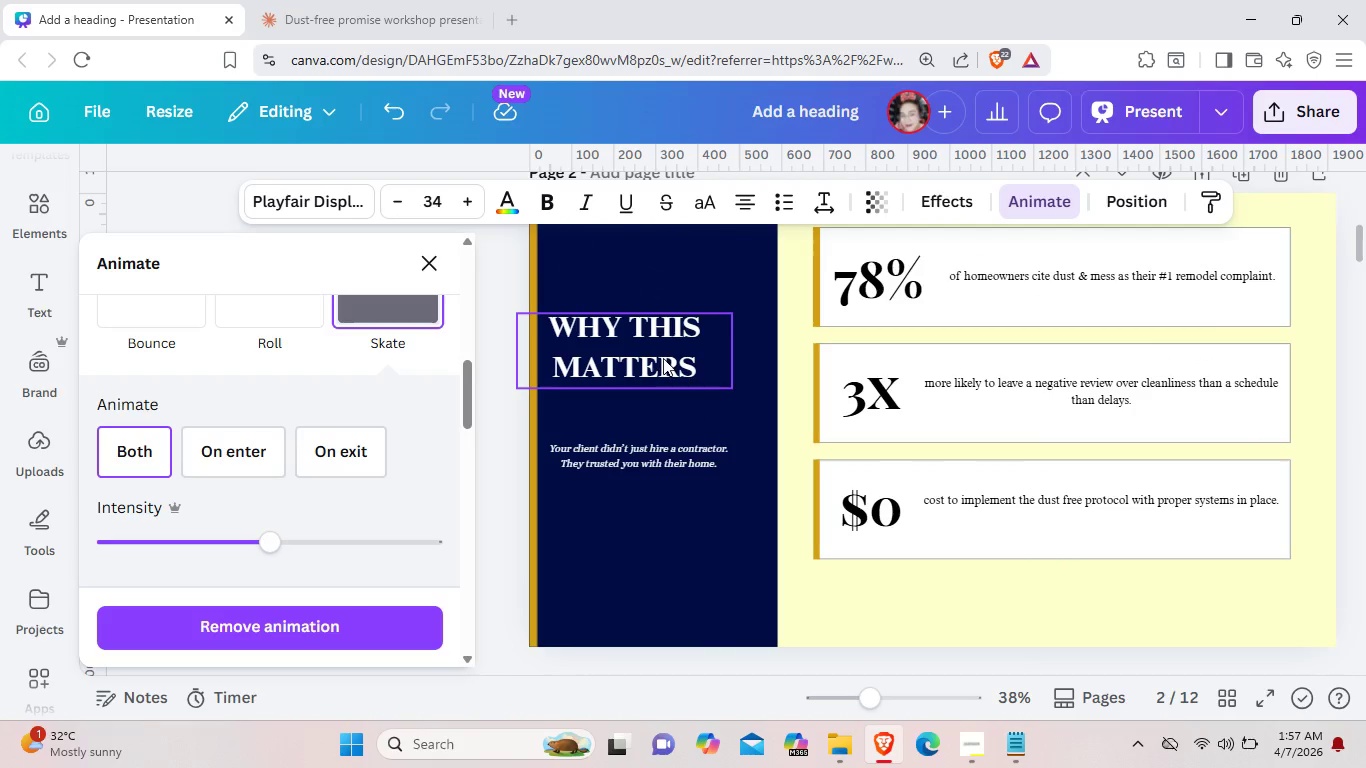 
left_click([663, 358])
 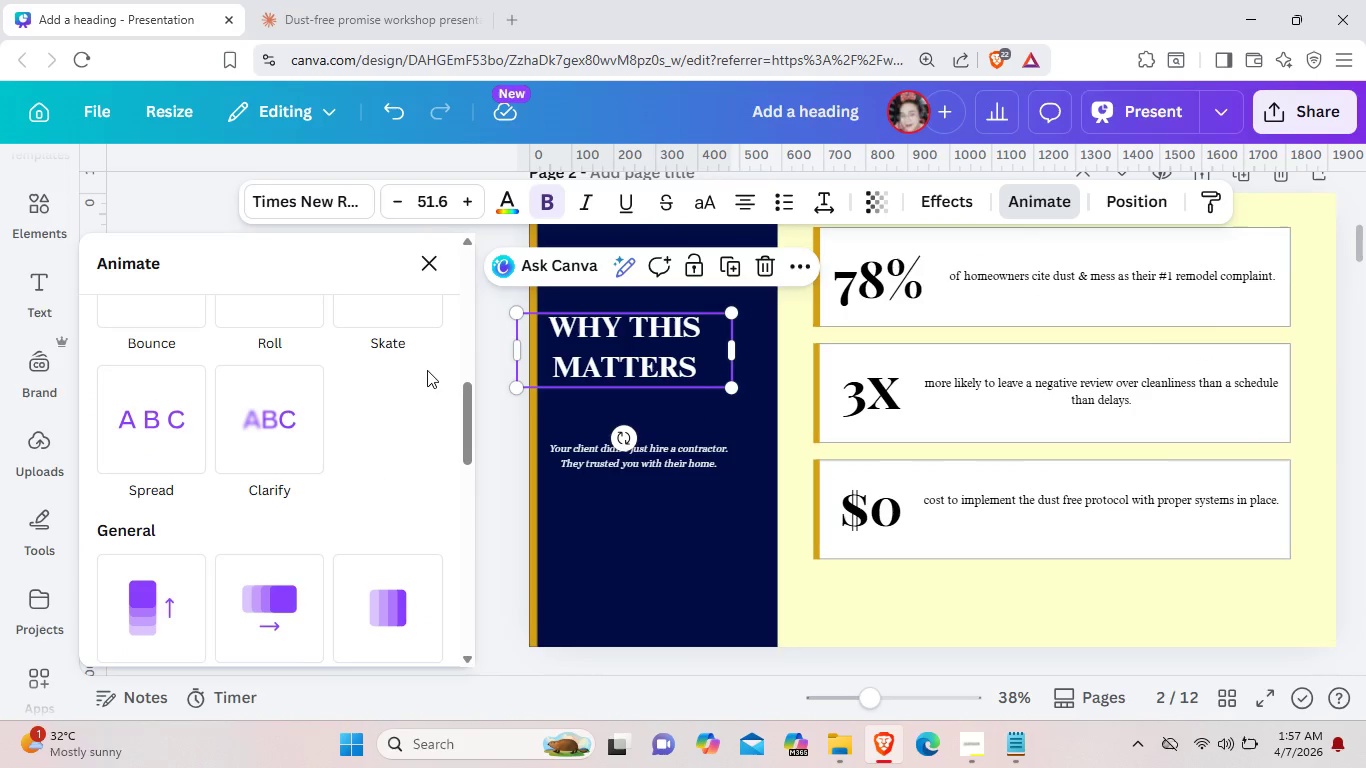 
scroll: coordinate [431, 499], scroll_direction: up, amount: 3.0
 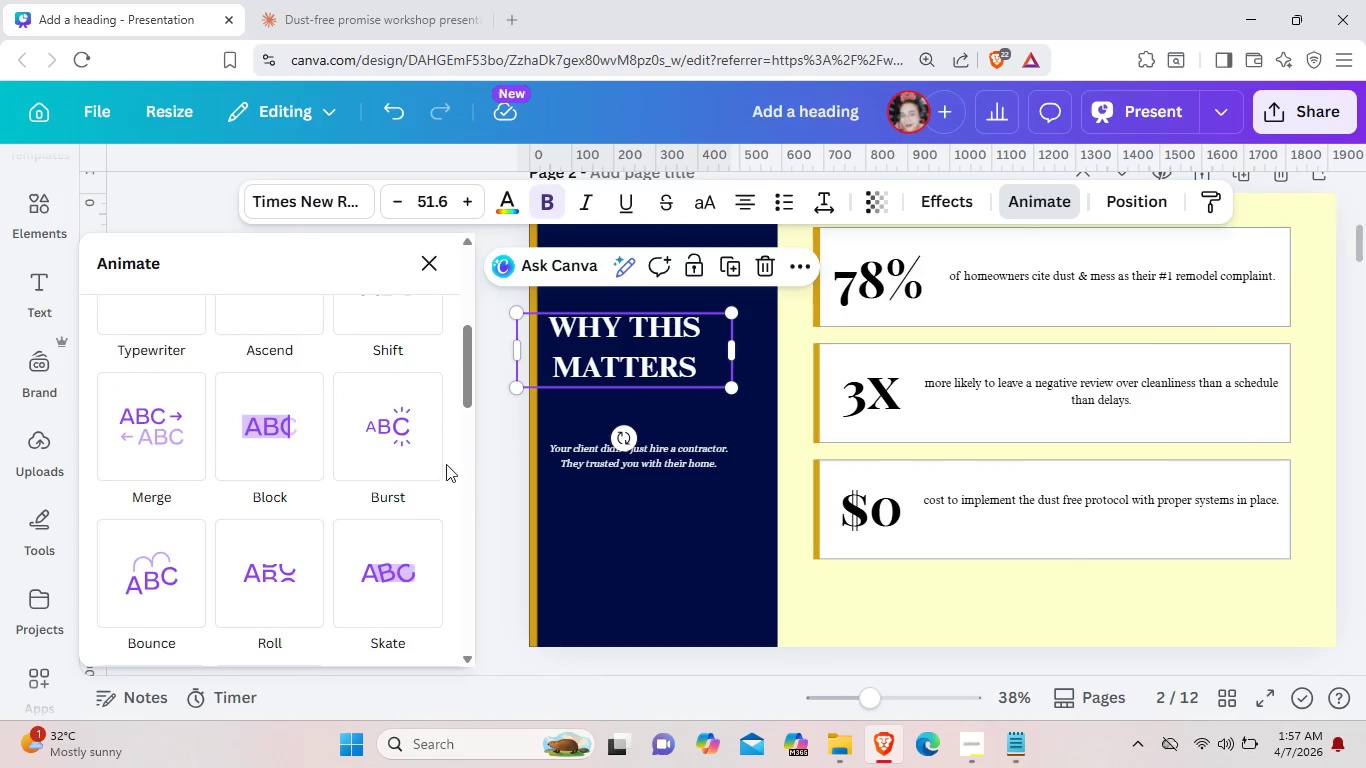 
left_click([413, 444])
 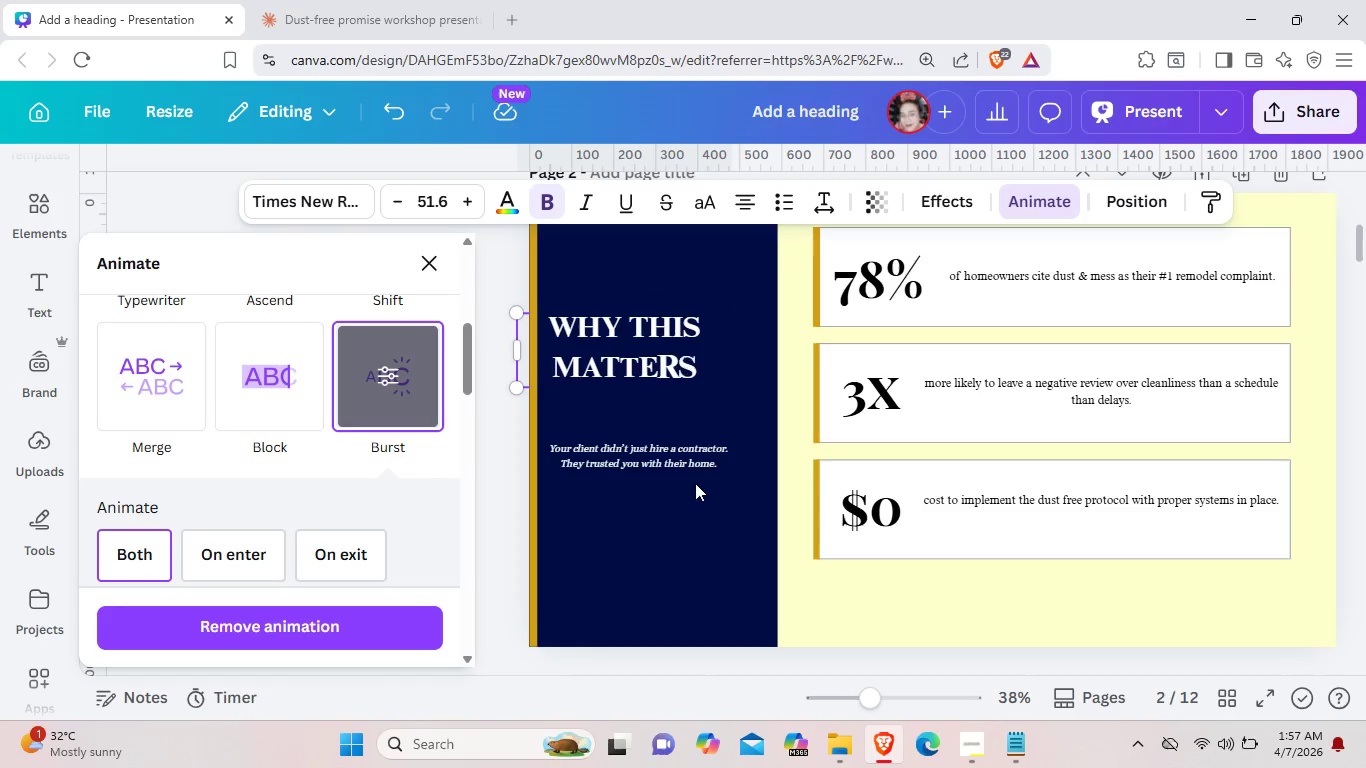 
left_click([689, 460])
 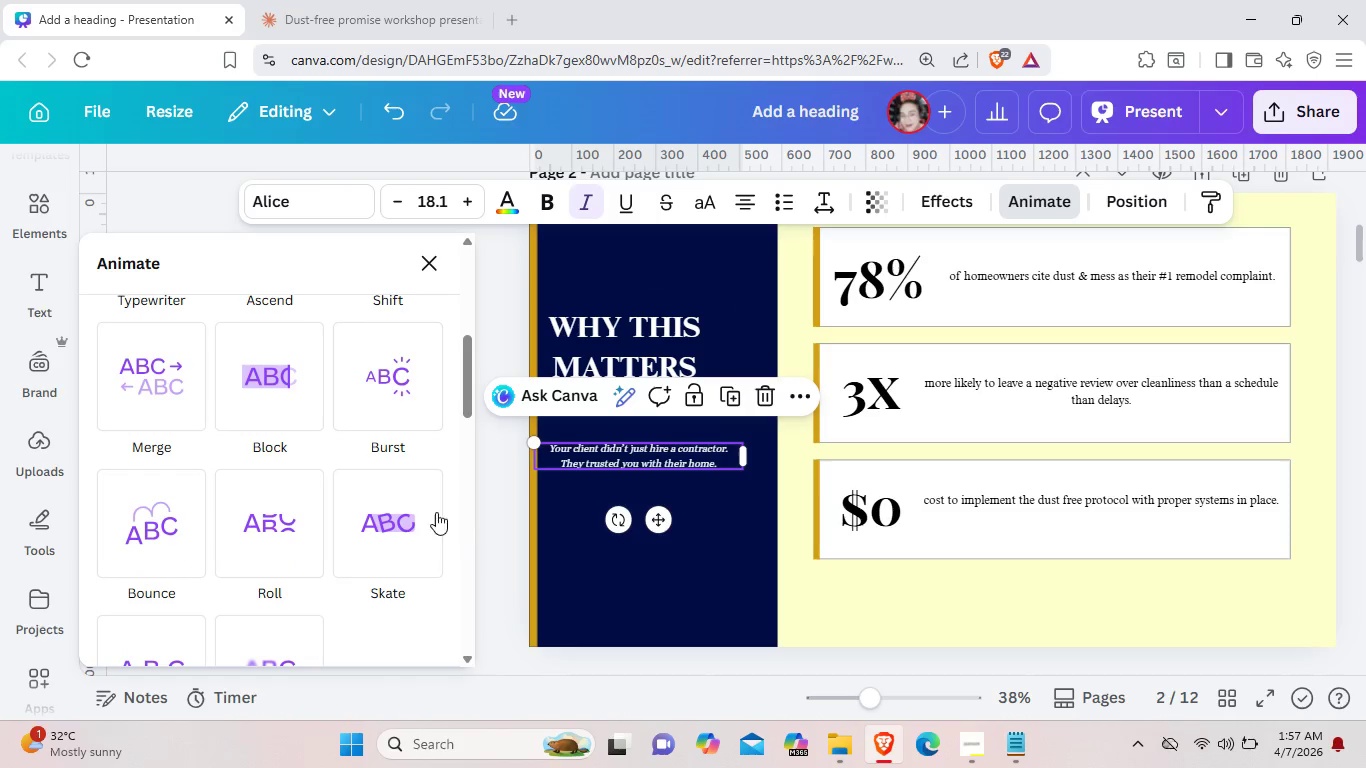 
left_click([401, 519])
 